 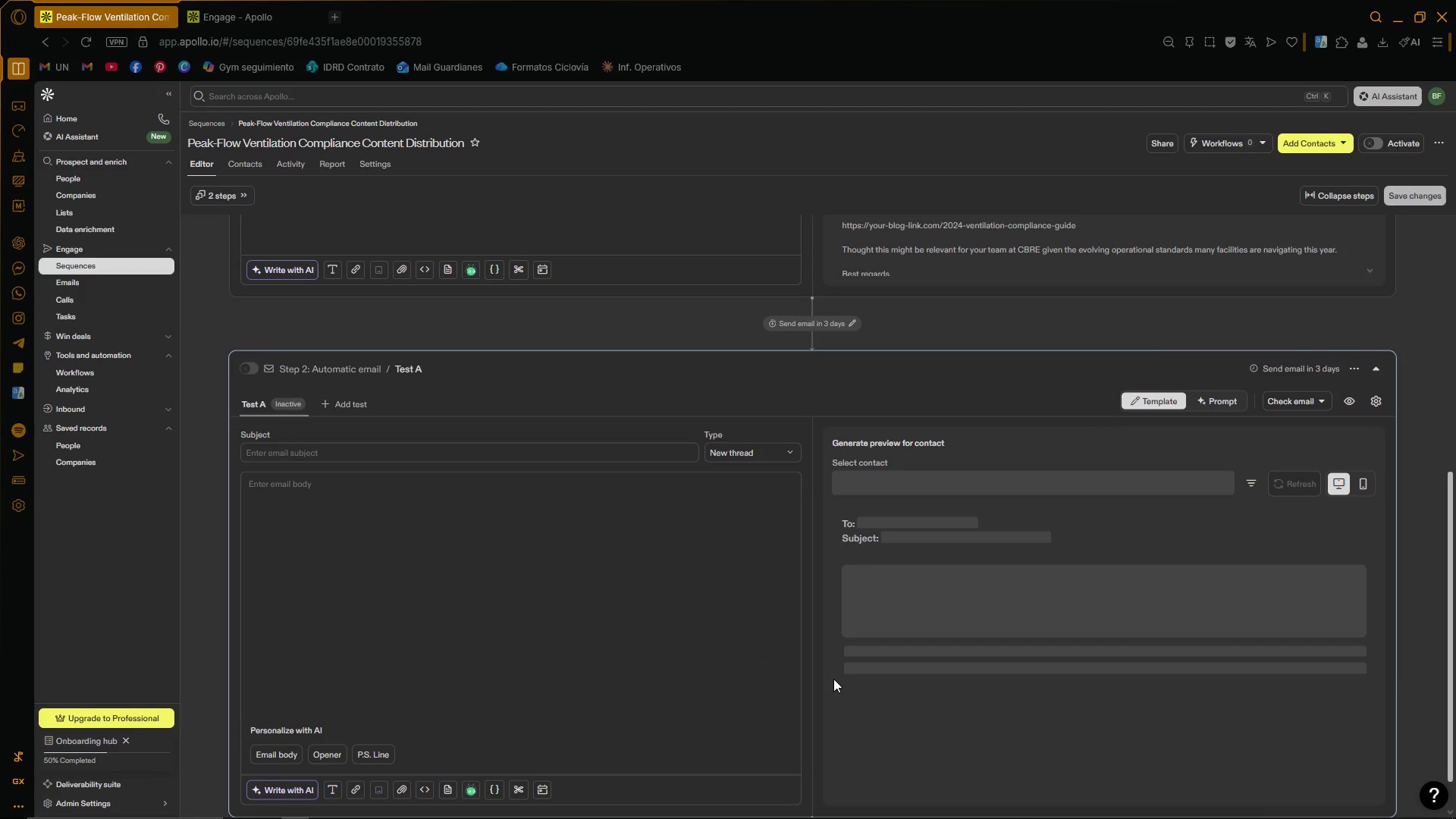 
left_click([350, 456])
 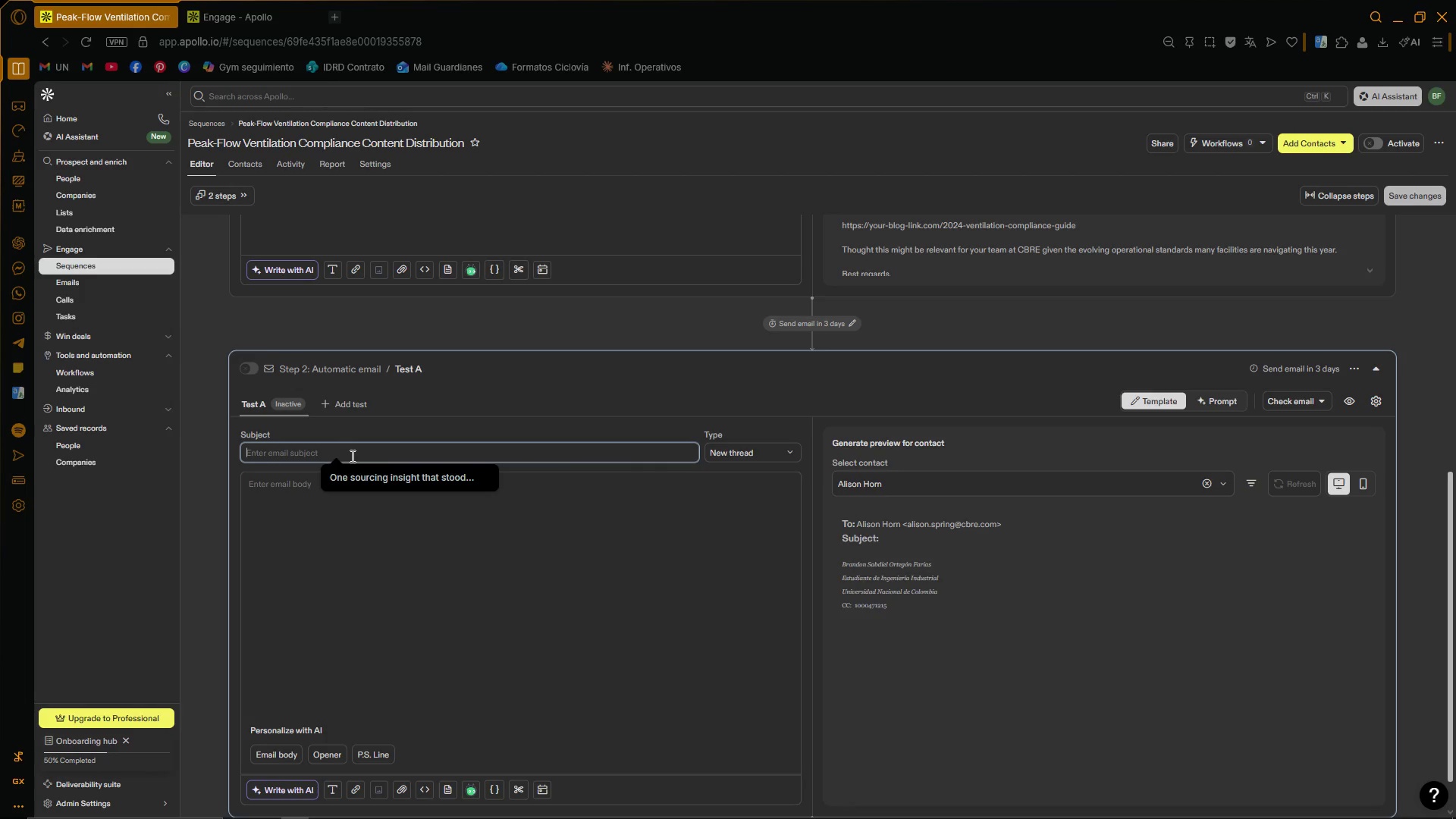 
wait(8.55)
 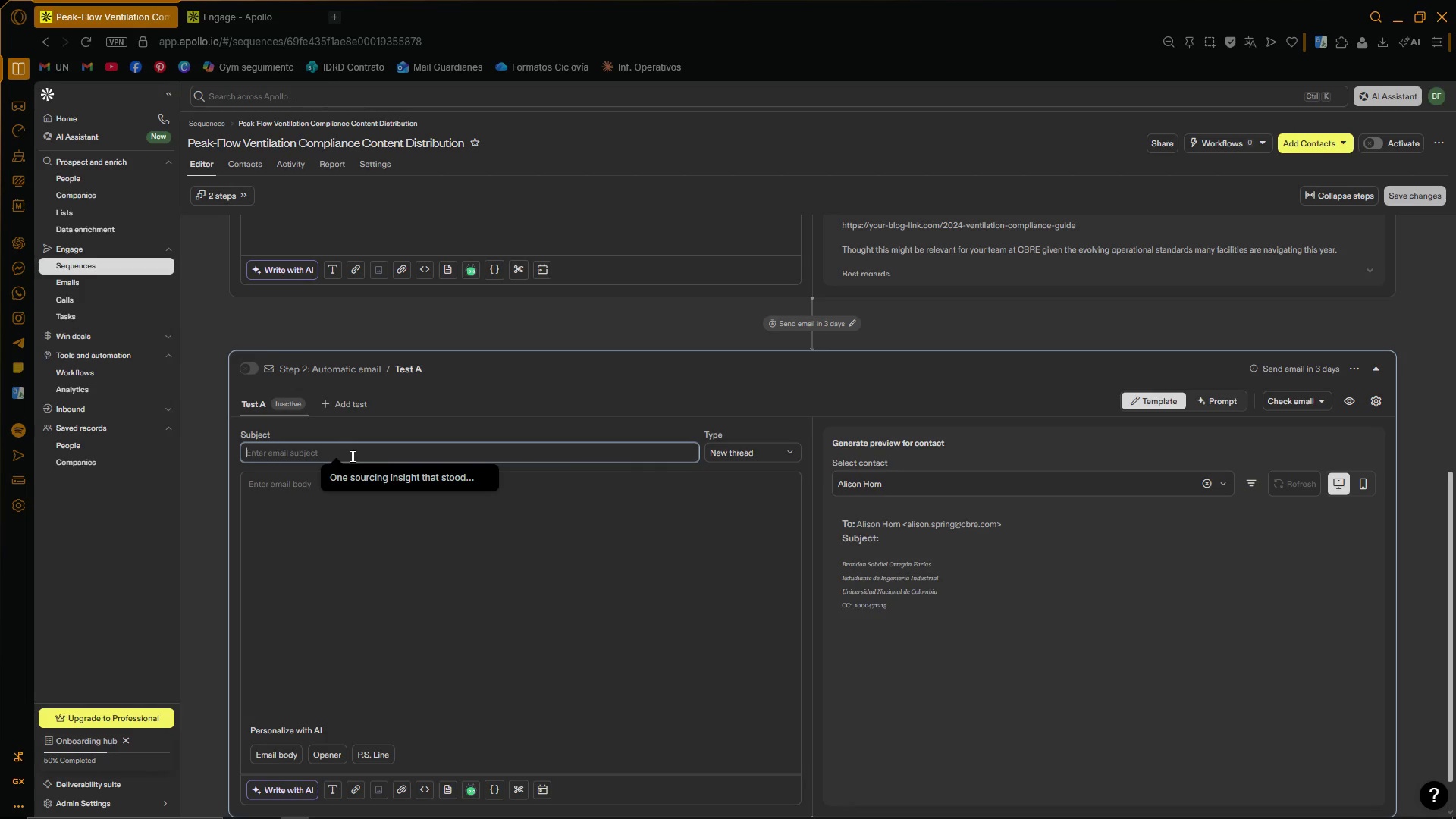 
double_click([362, 458])
 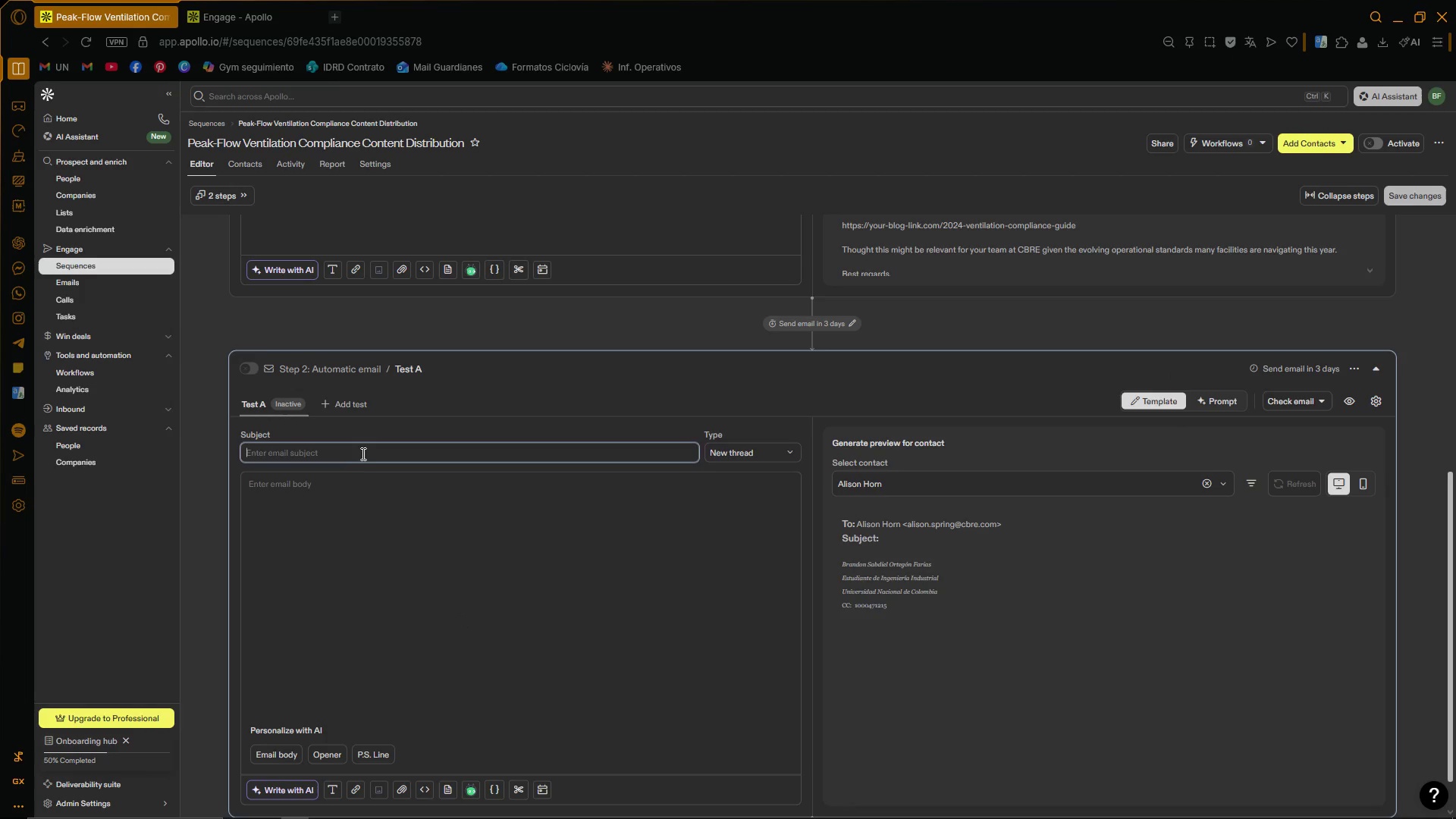 
triple_click([366, 444])
 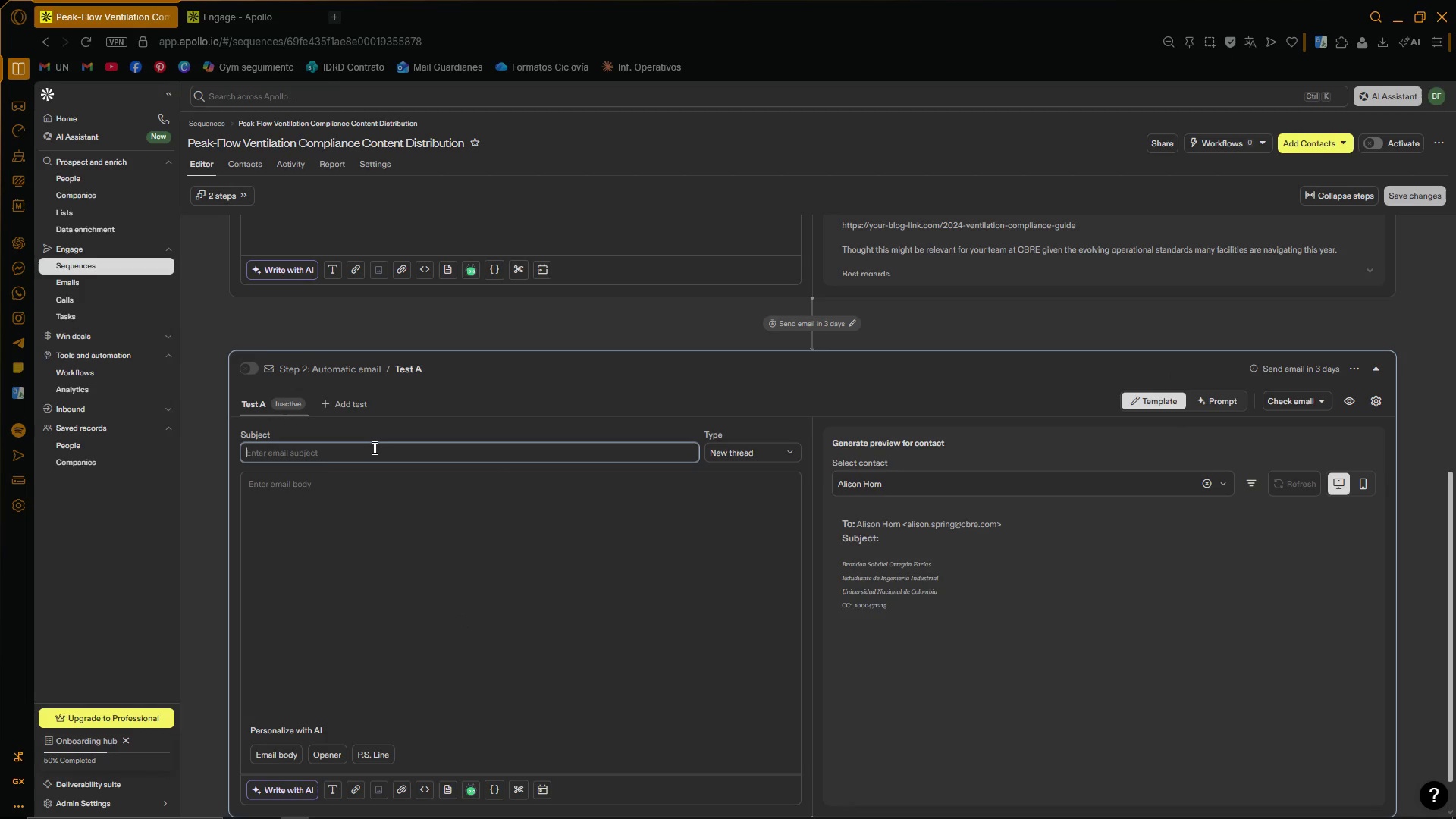 
triple_click([373, 447])
 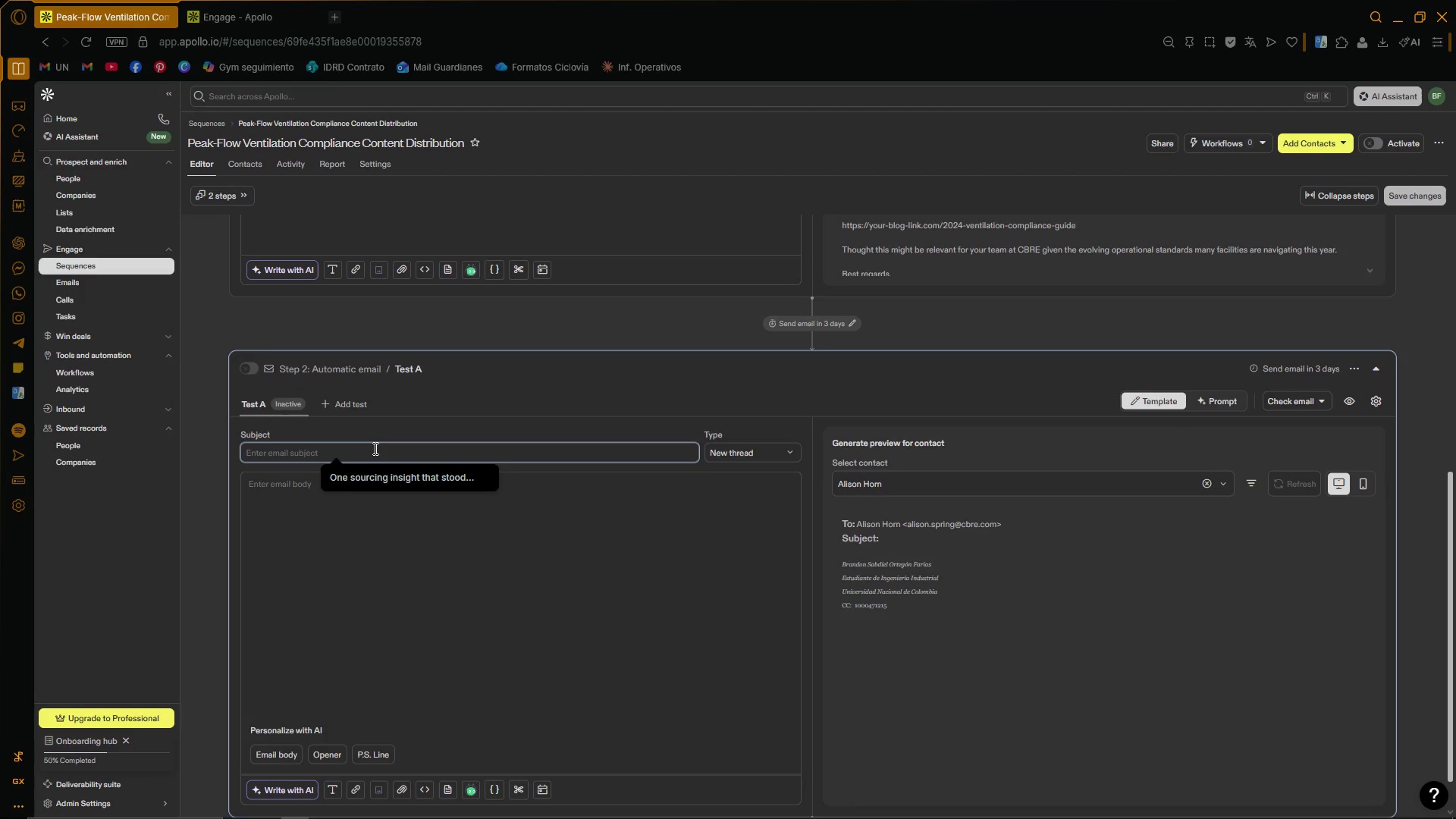 
type(One maintenance cjh)
key(Backspace)
key(Backspace)
type(hecklist ite )
key(Backspace)
type(m work reviwe)
key(Backspace)
key(Backspace)
type(ewing)
 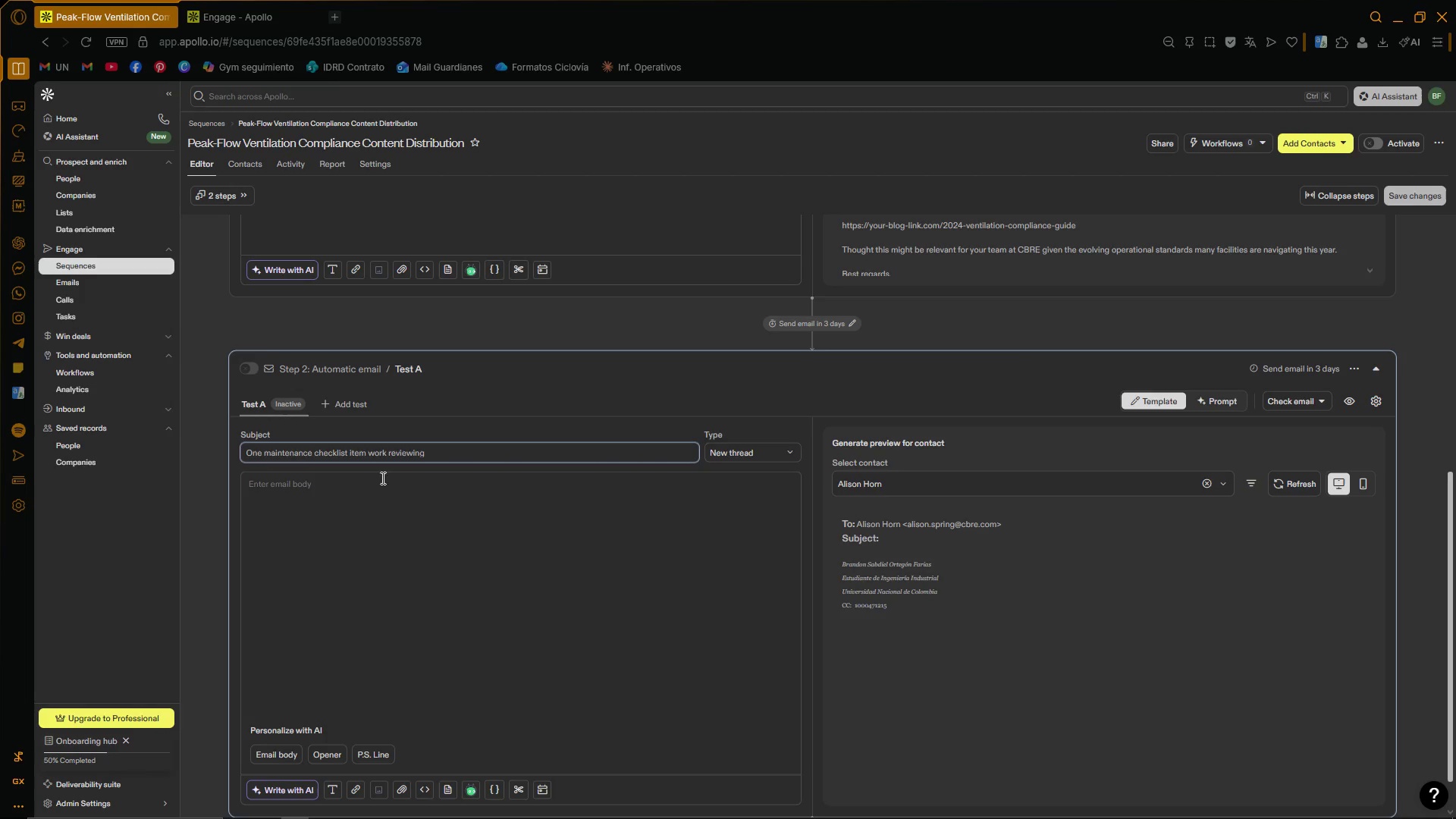 
left_click([408, 507])
 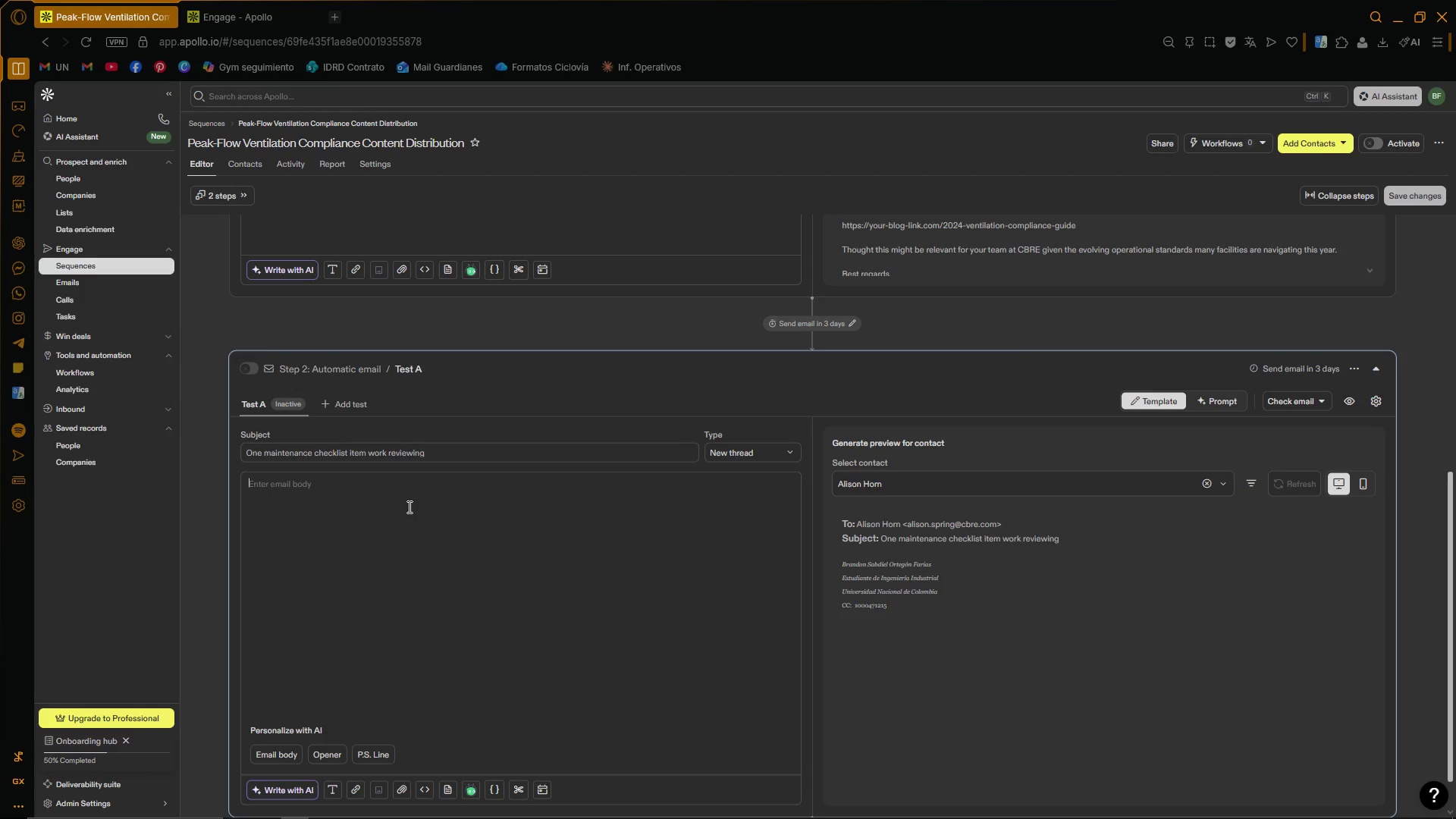 
key(CapsLock)
 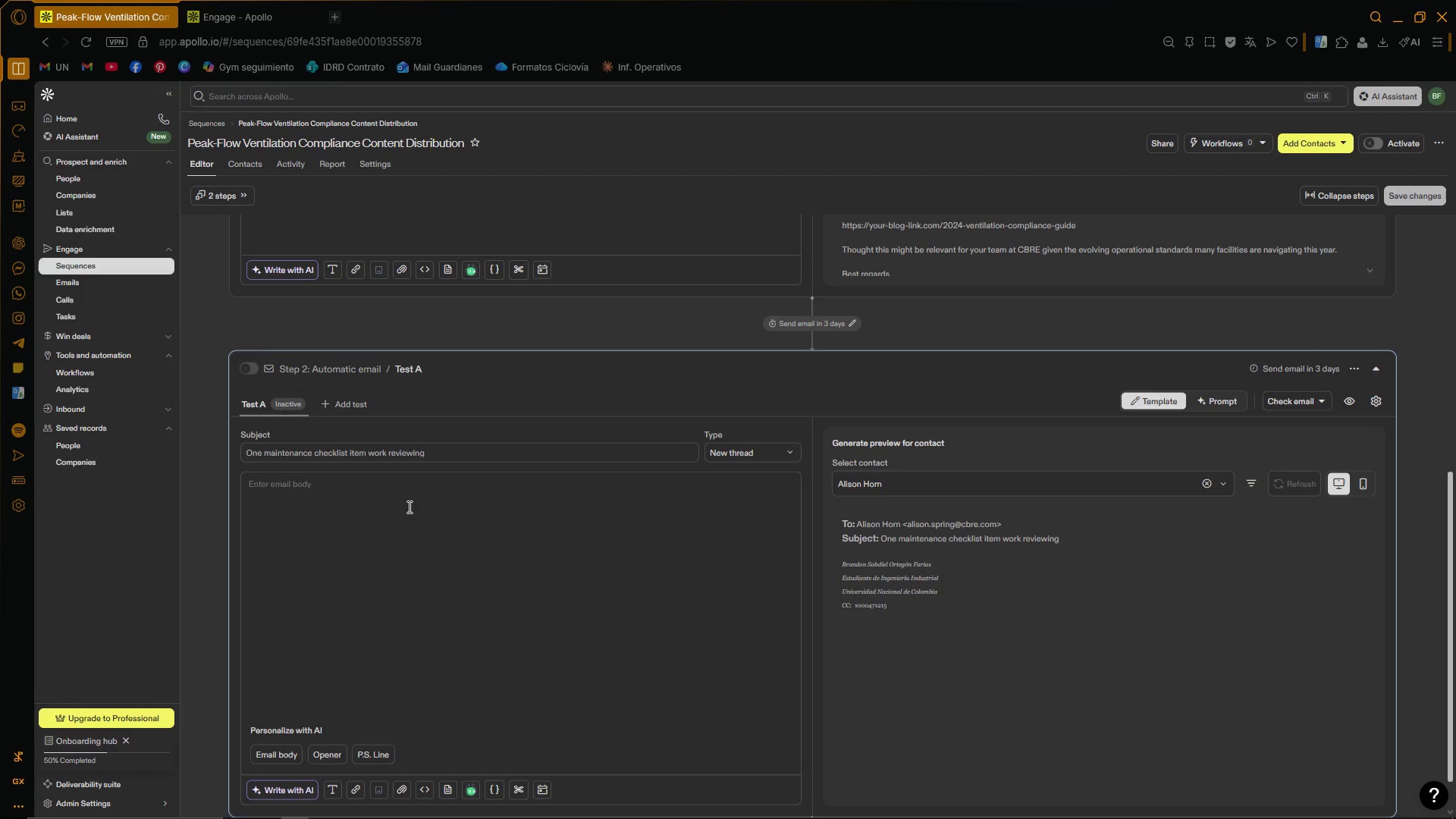 
key(H)
 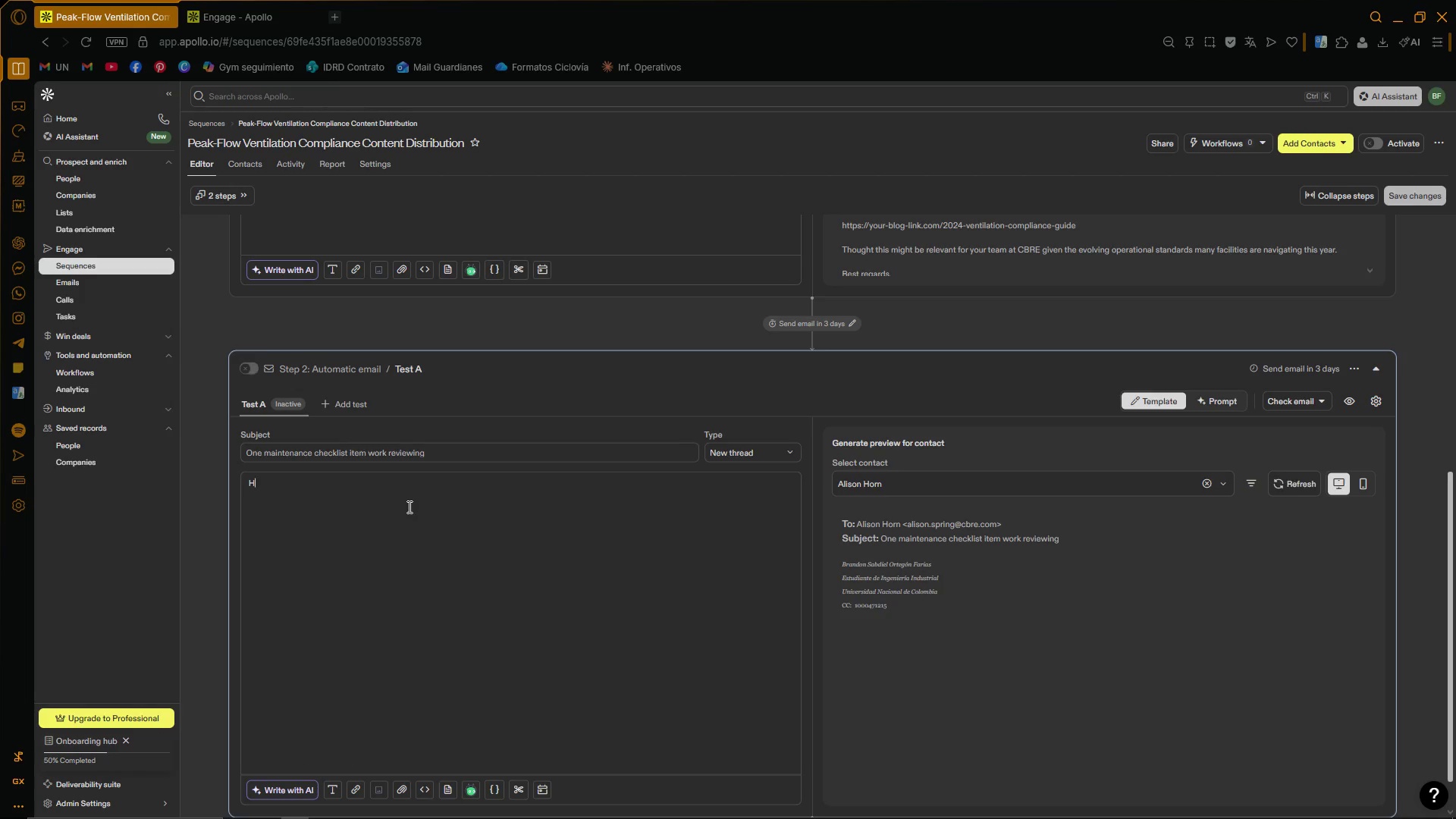 
key(CapsLock)
 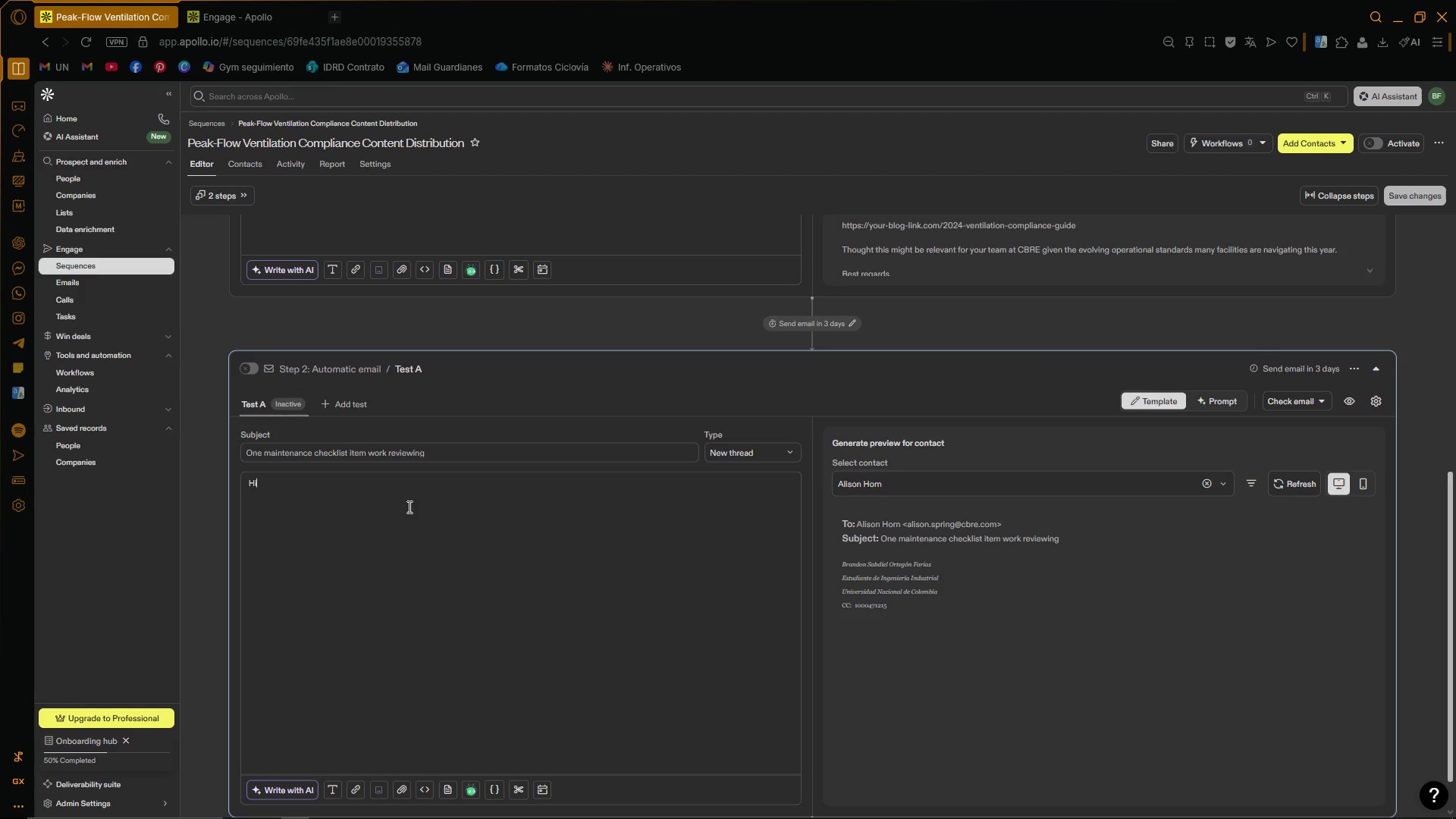 
key(I)
 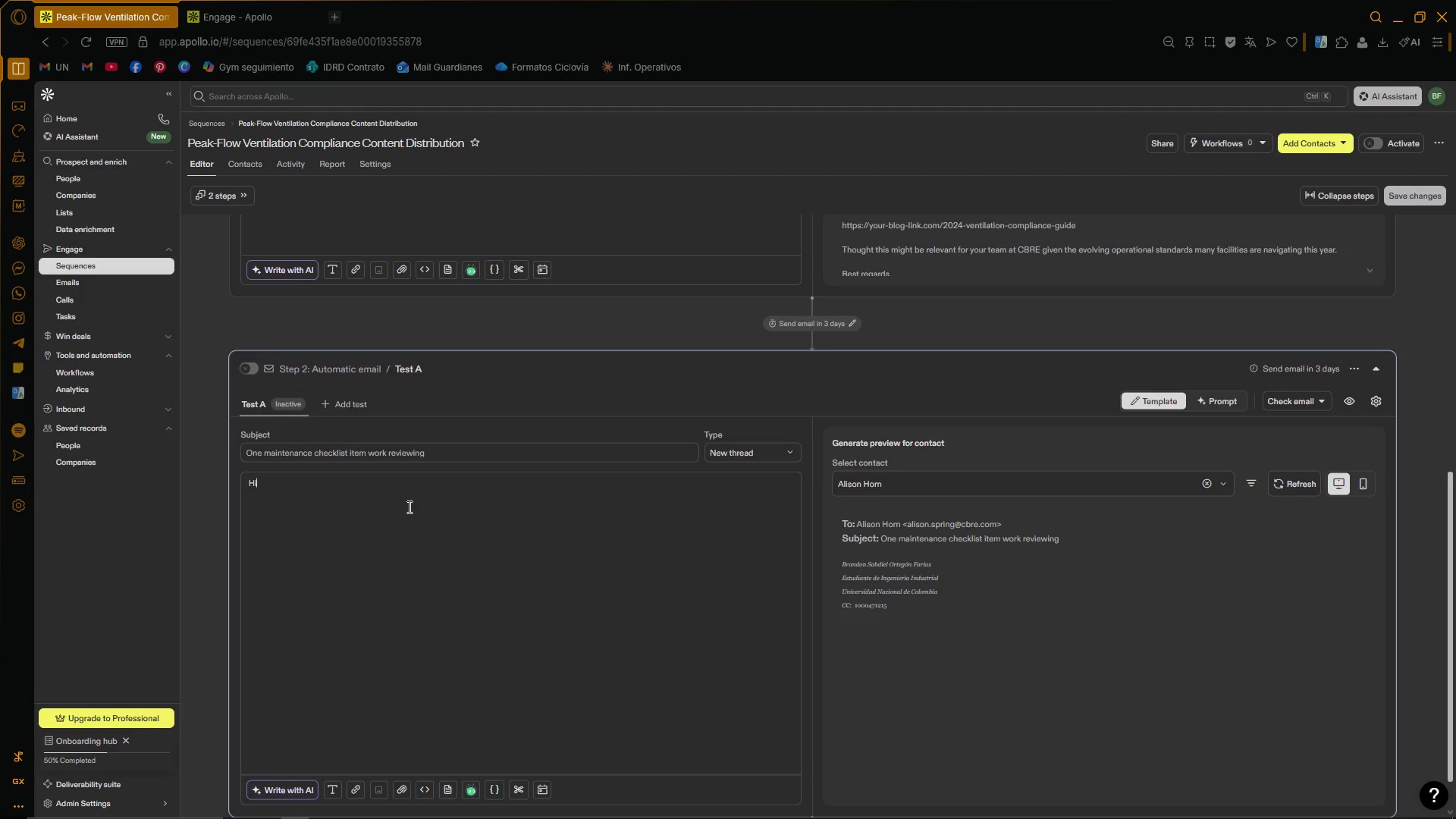 
key(Space)
 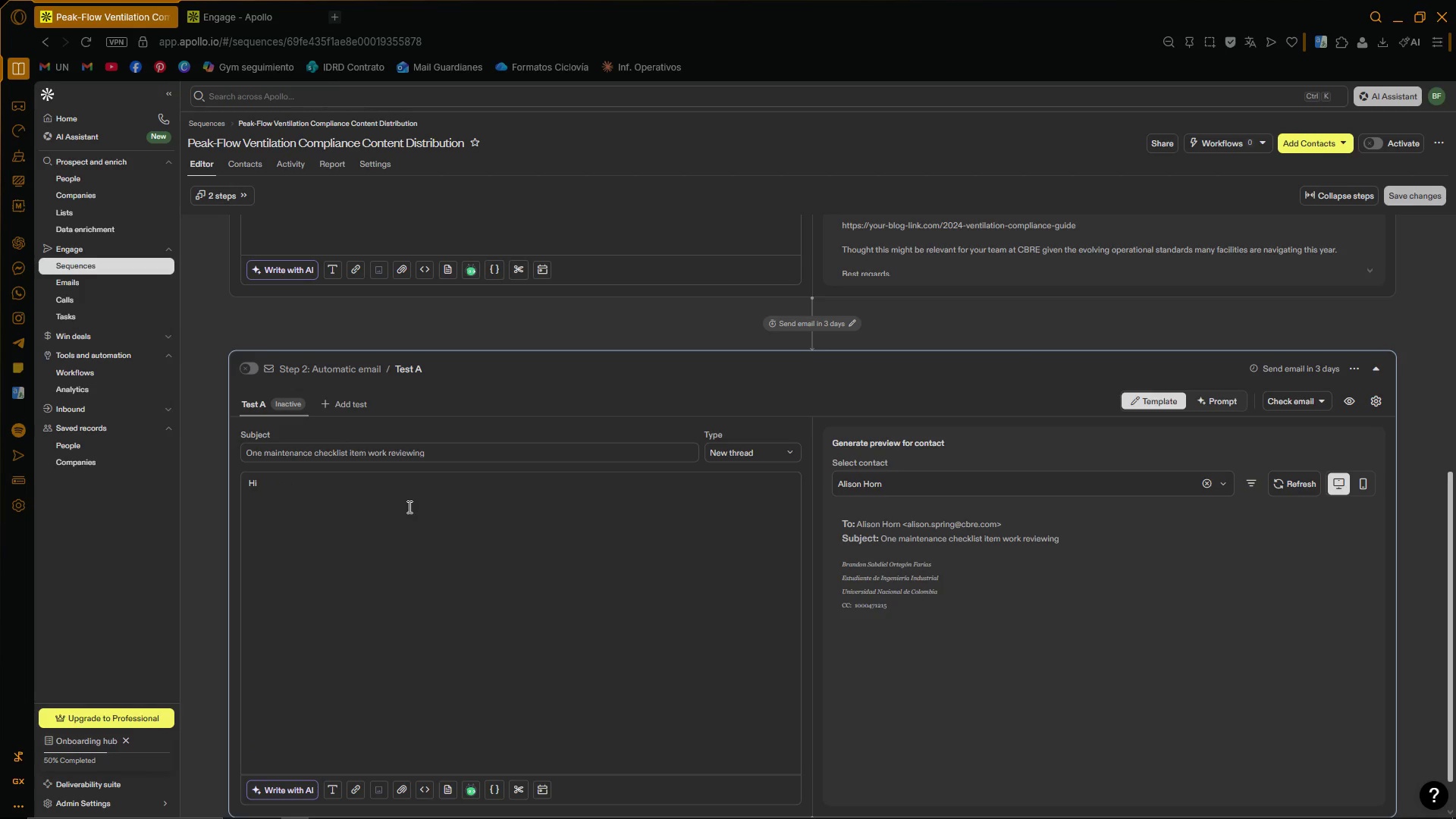 
key(Quote)
 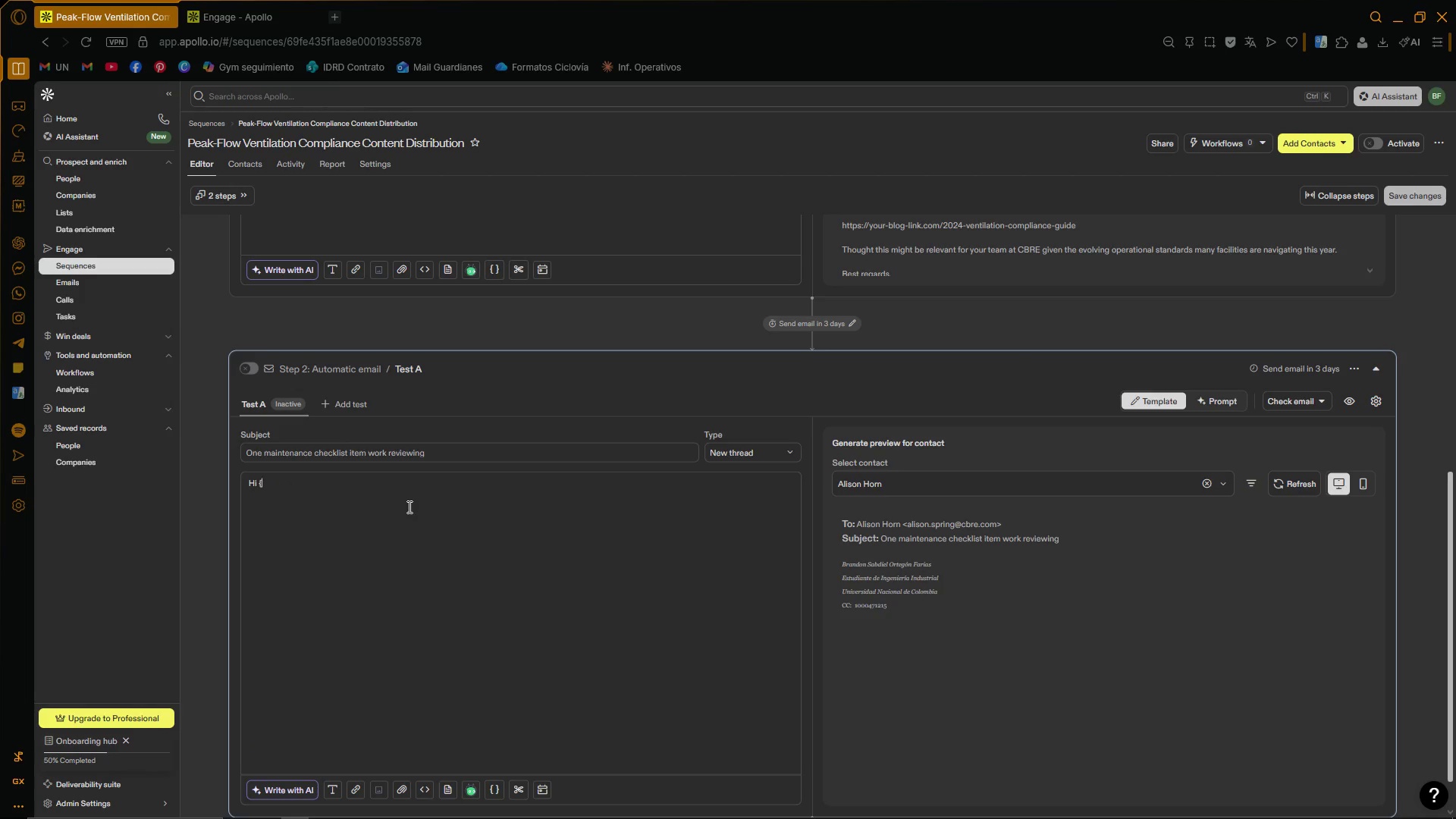 
key(Quote)
 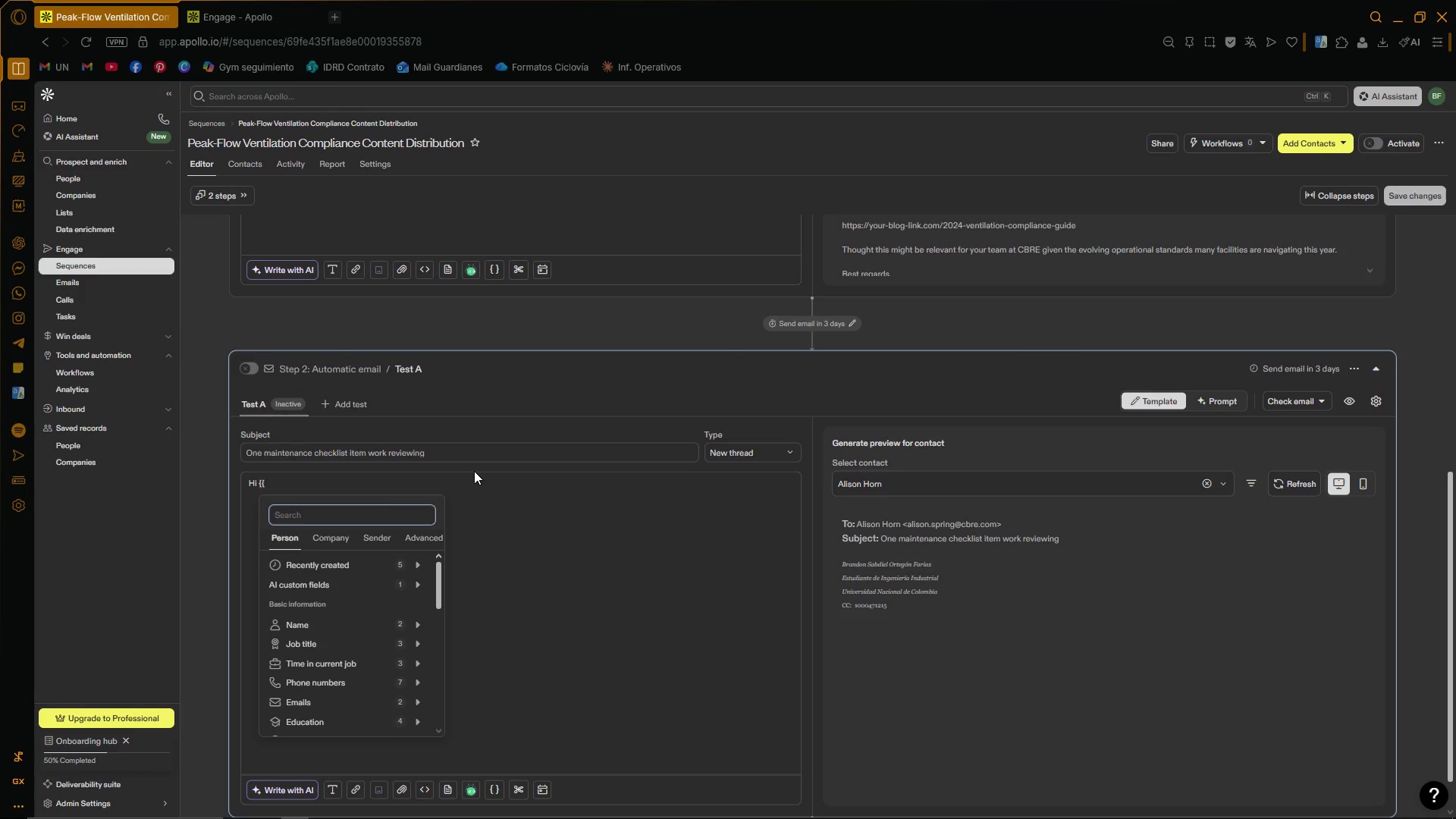 
double_click([475, 480])
 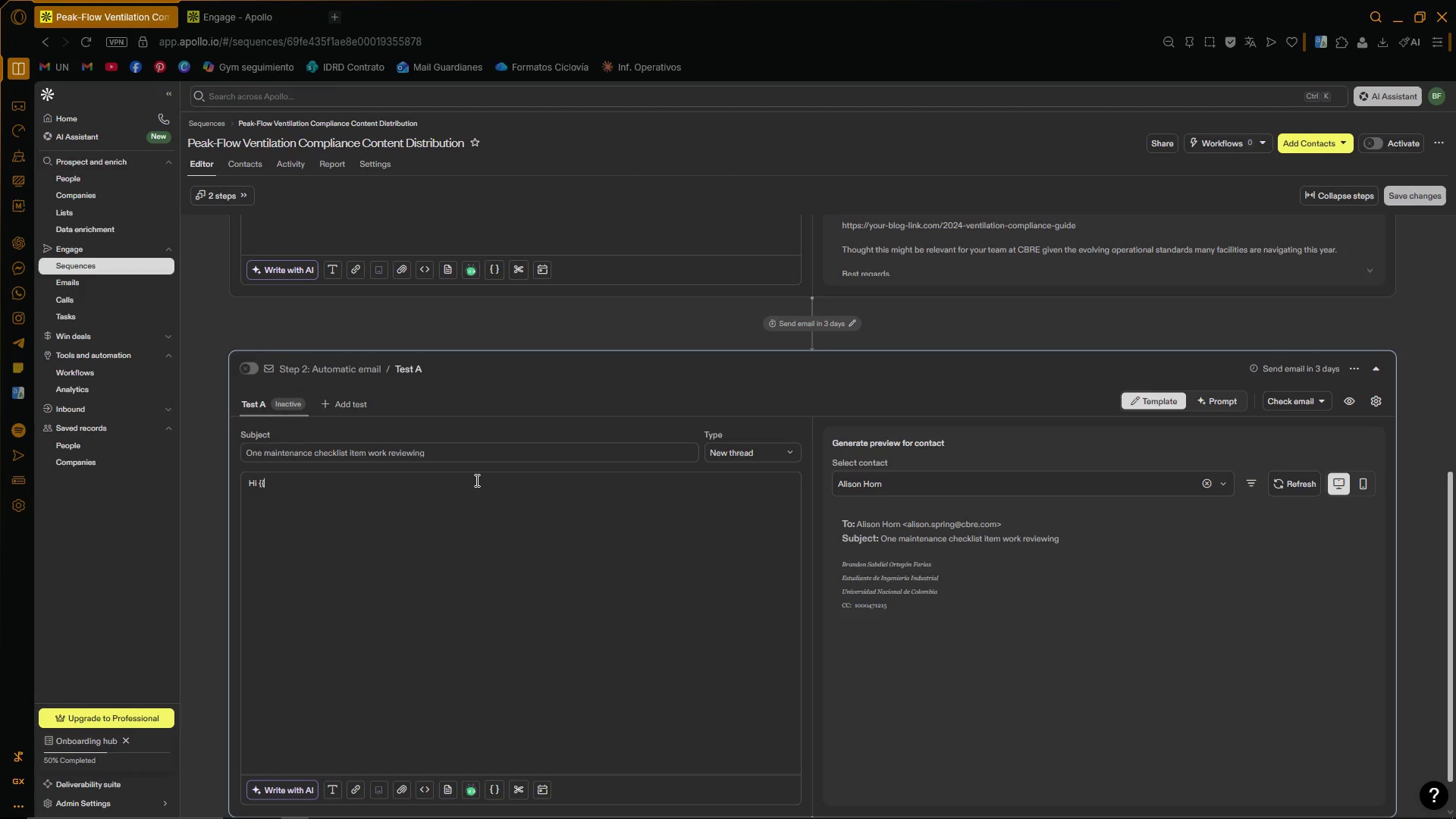 
type(first_name)
 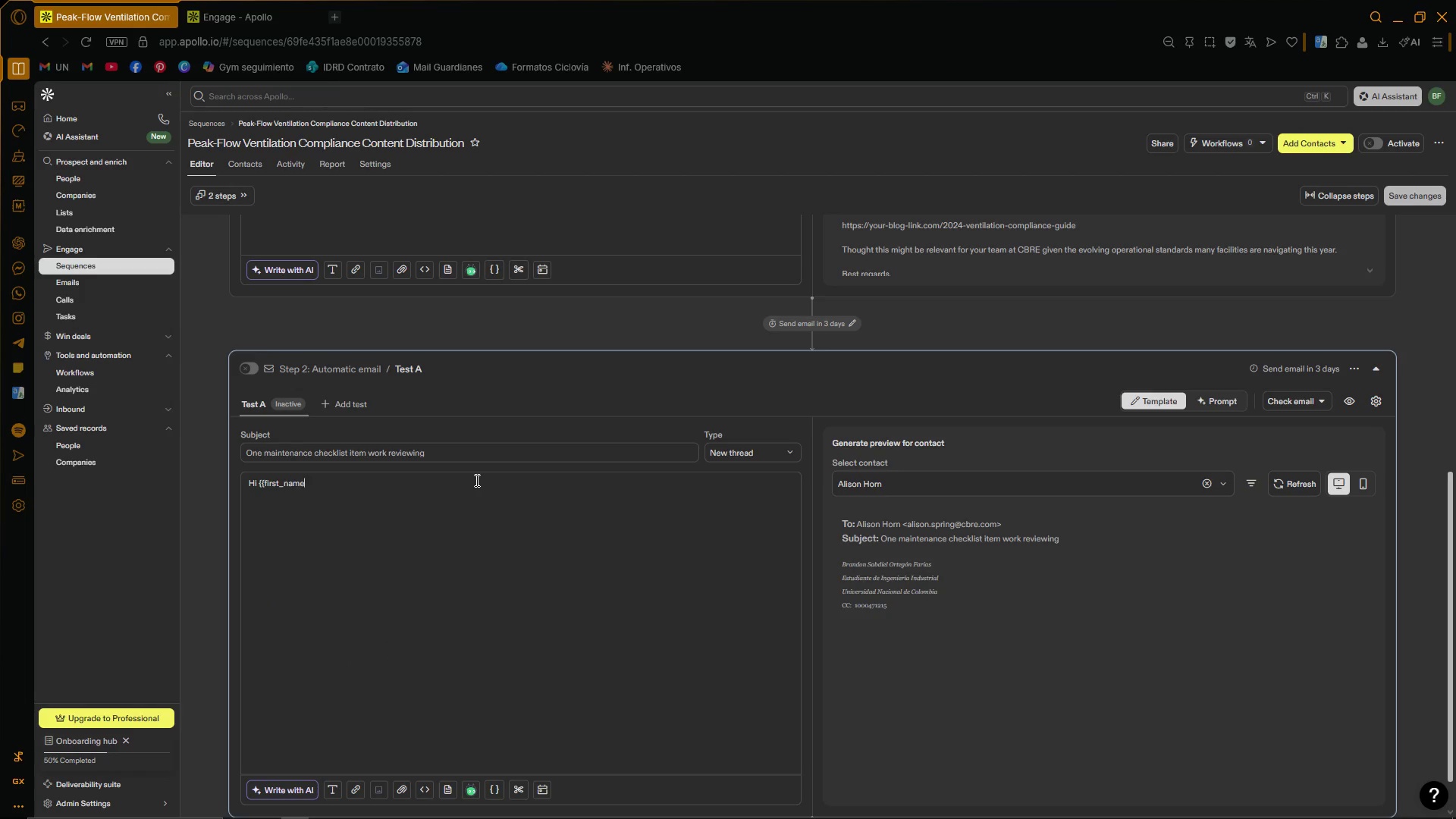 
key(Control+V)
 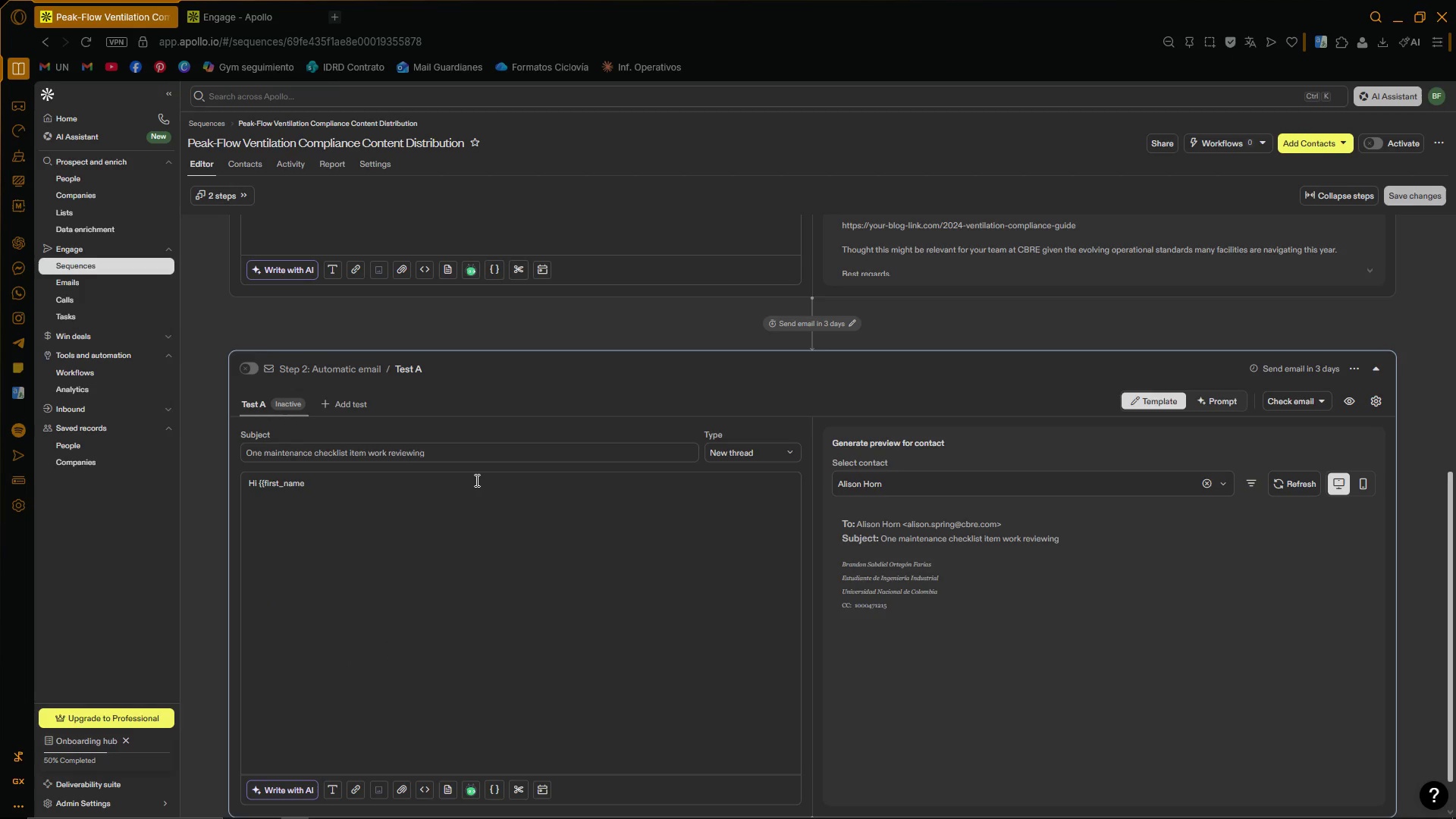 
key(Control+V)
 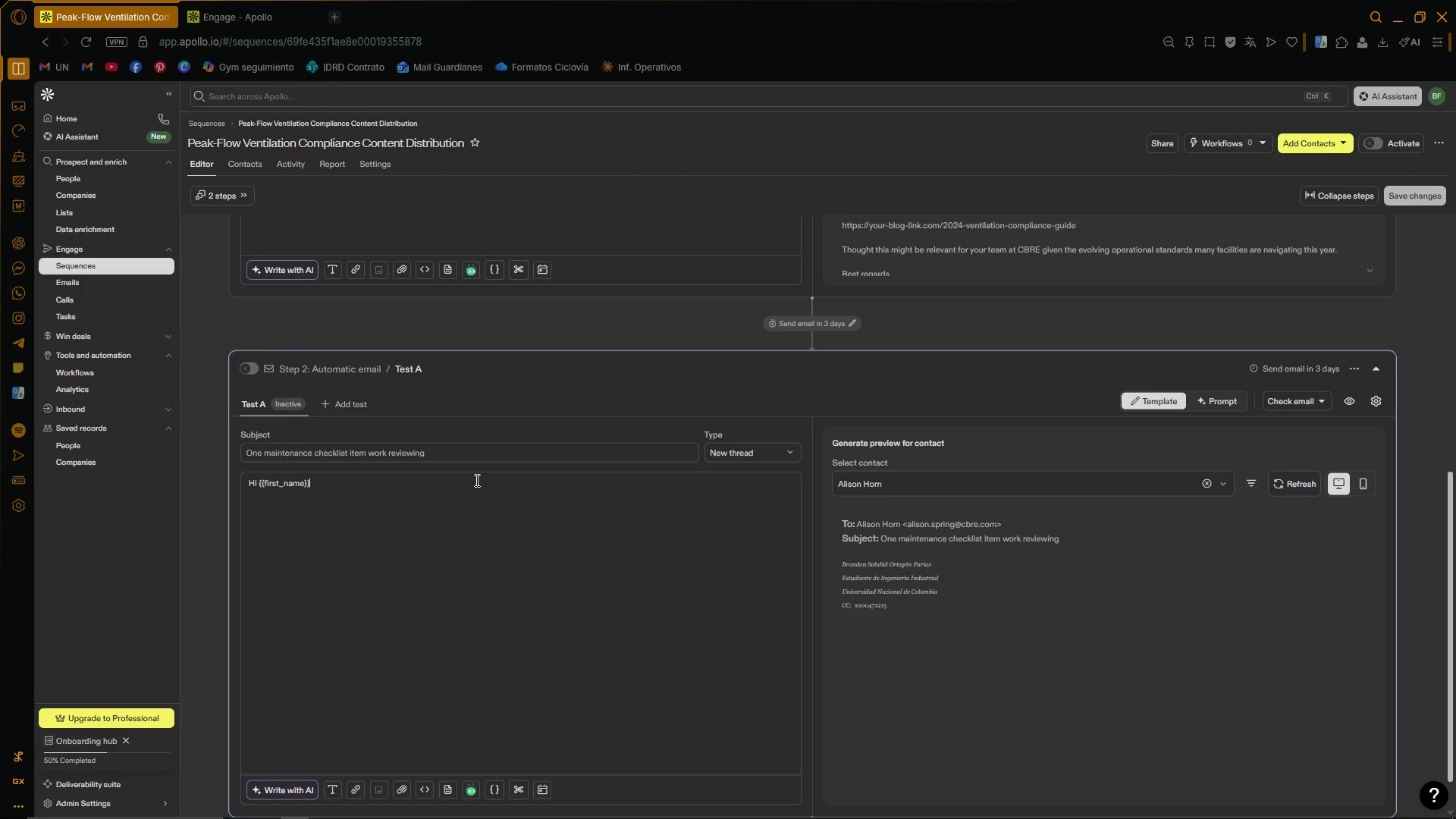 
key(Comma)
 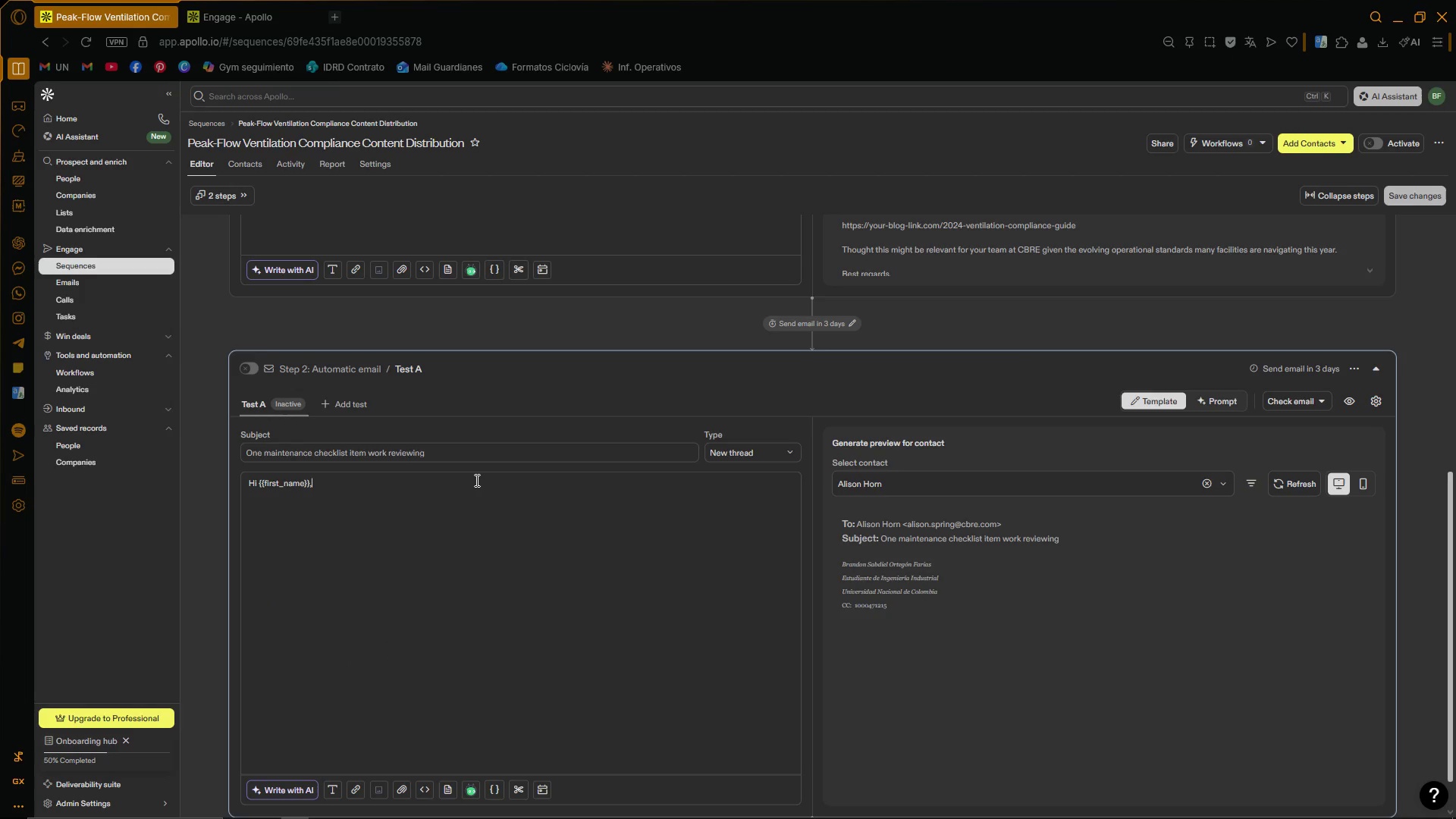 
key(Enter)
 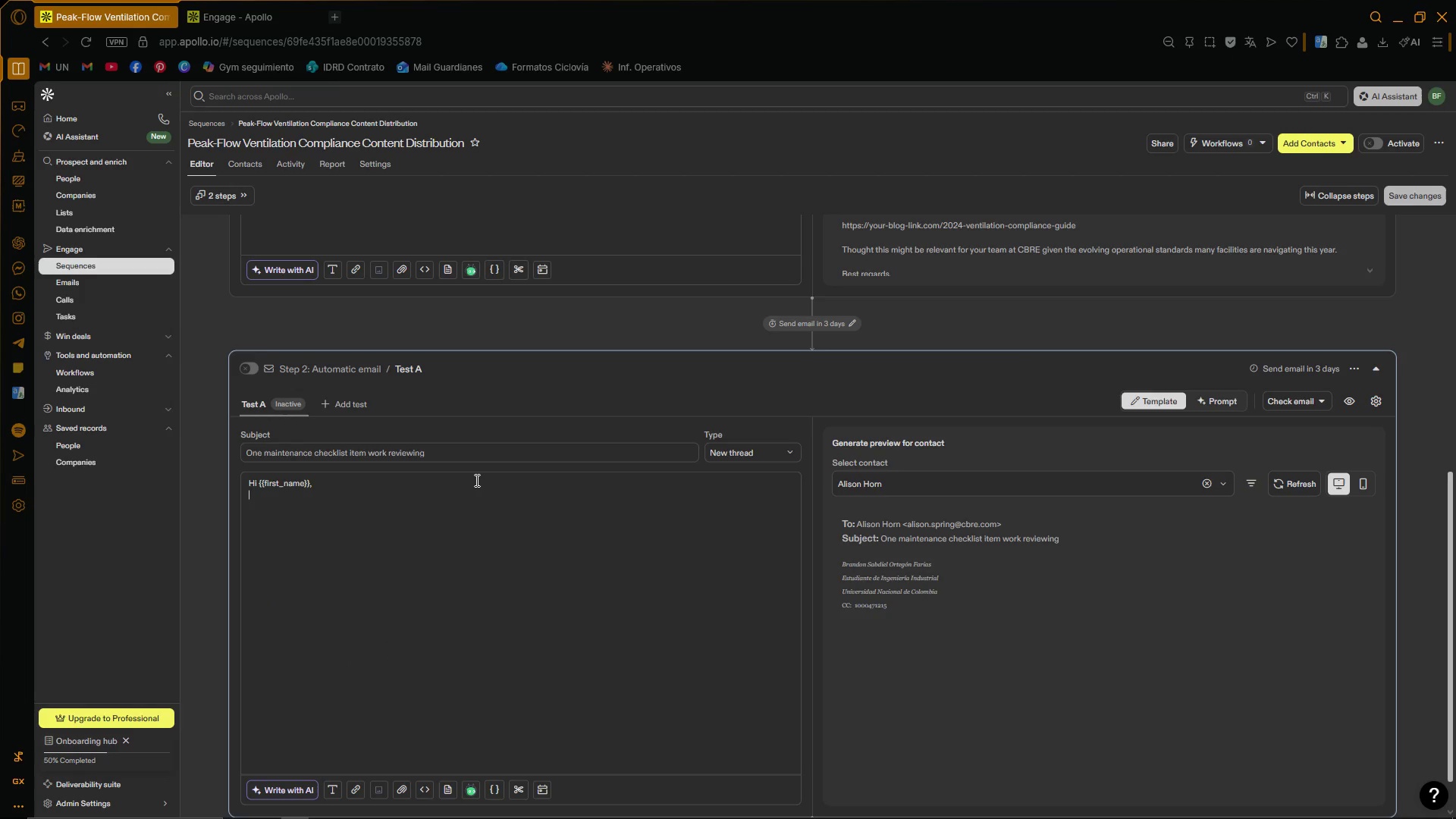 
key(Enter)
 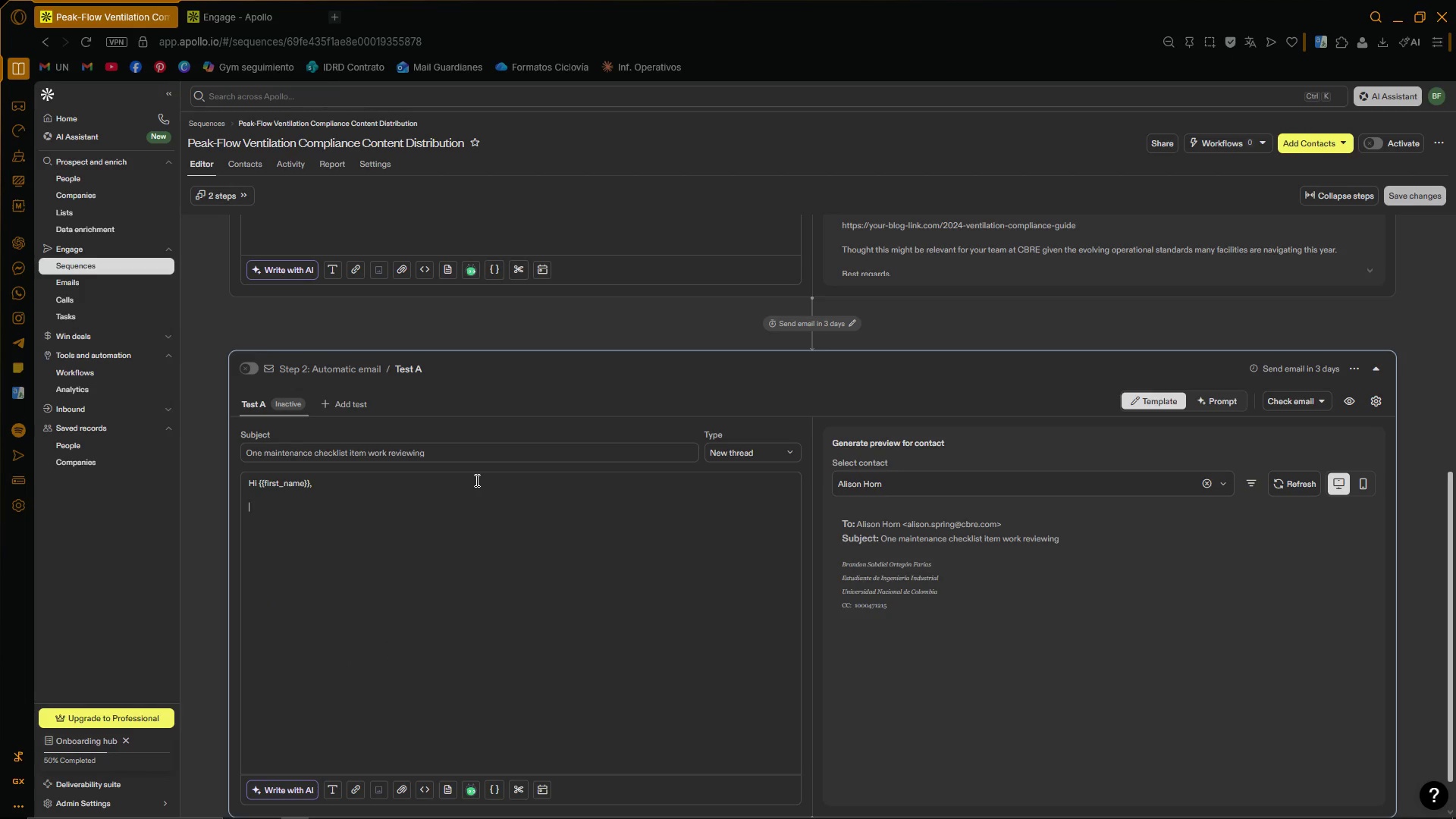 
type(I wanted to fl)
key(Backspace)
type(ollow up with one practical teke)
key(Backspace)
key(Backspace)
key(Backspace)
type(akewa)
key(Backspace)
key(Backspace)
type(awat from the )
 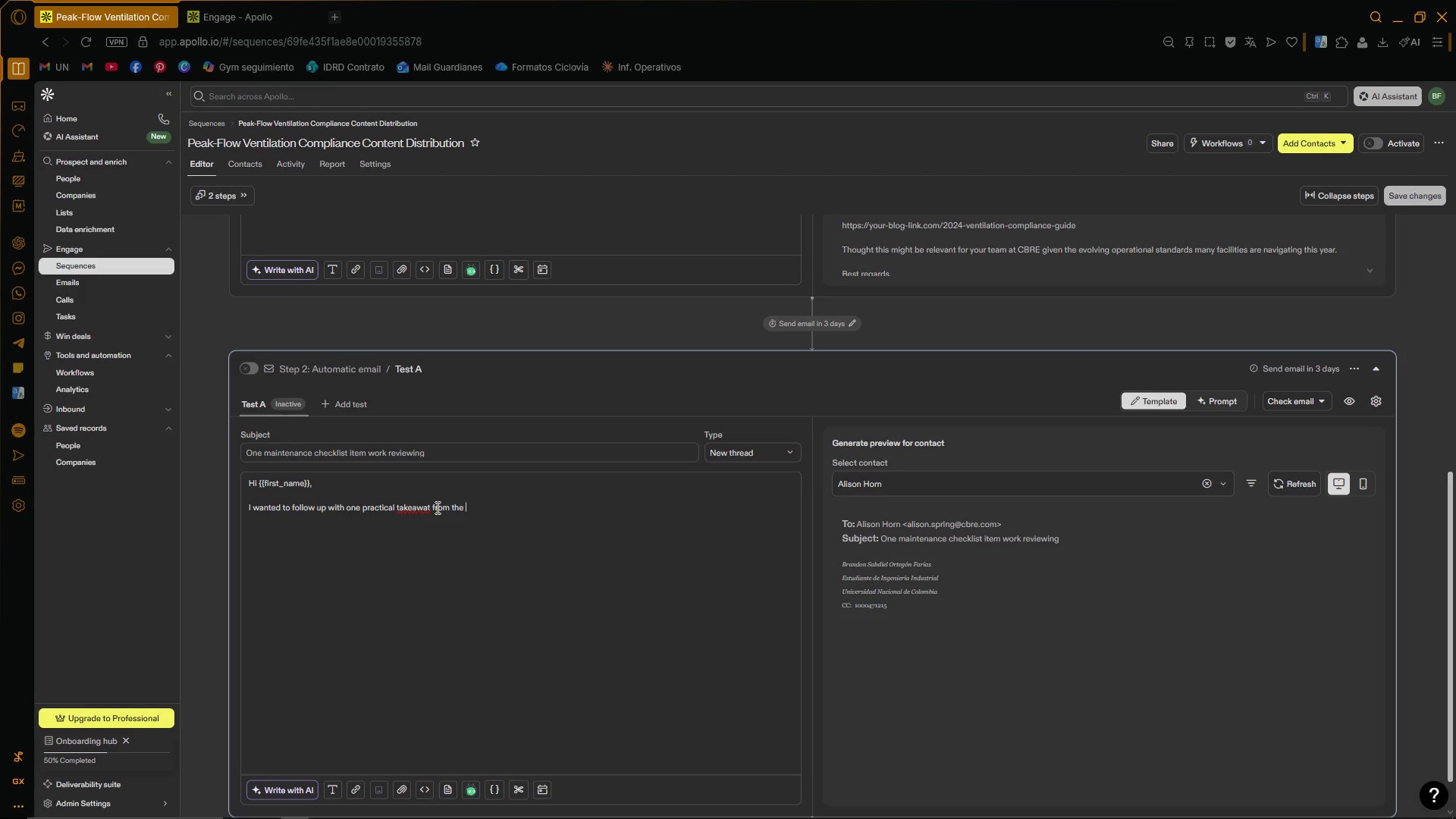 
left_click([428, 505])
 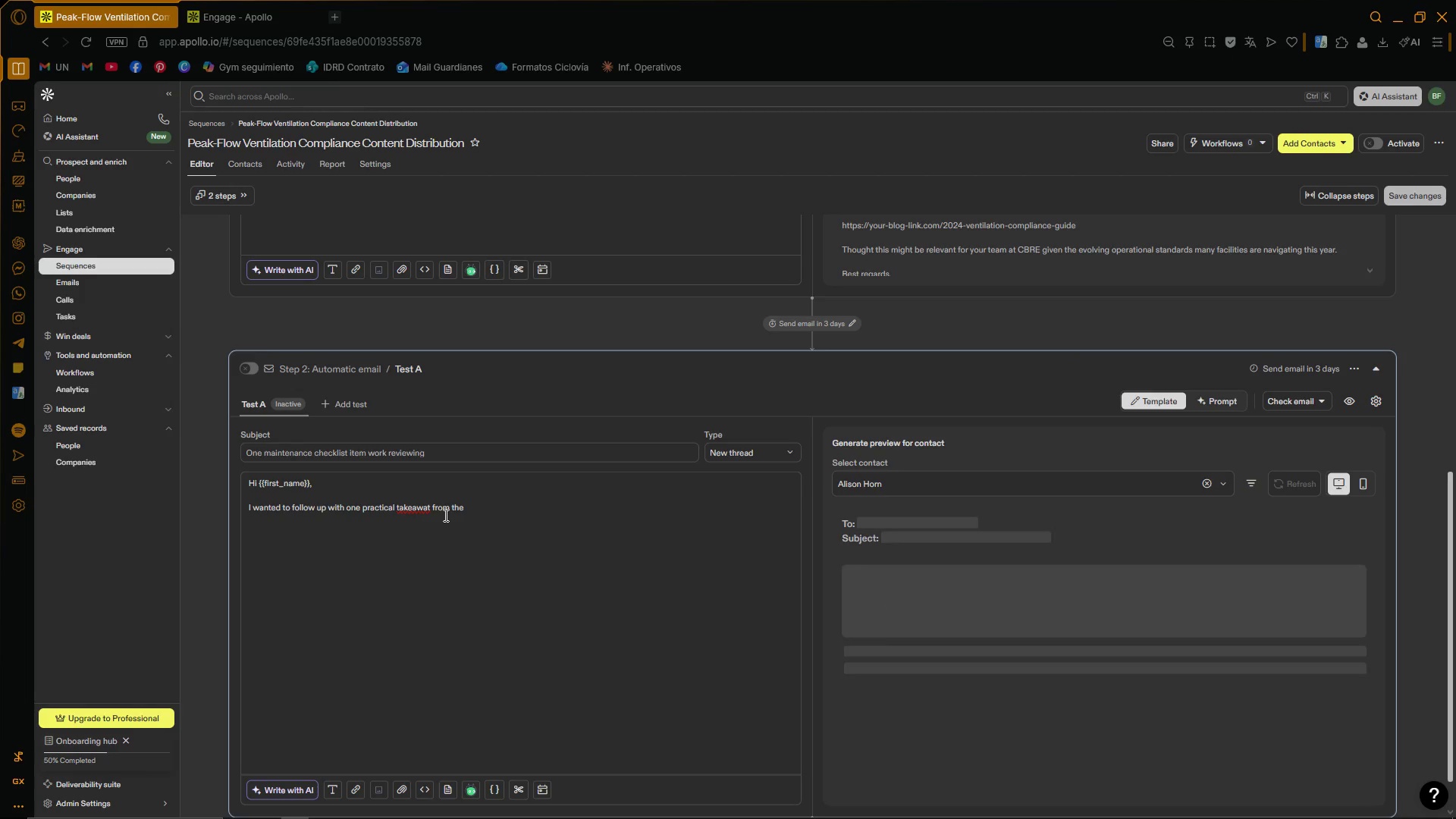 
key(ArrowRight)
 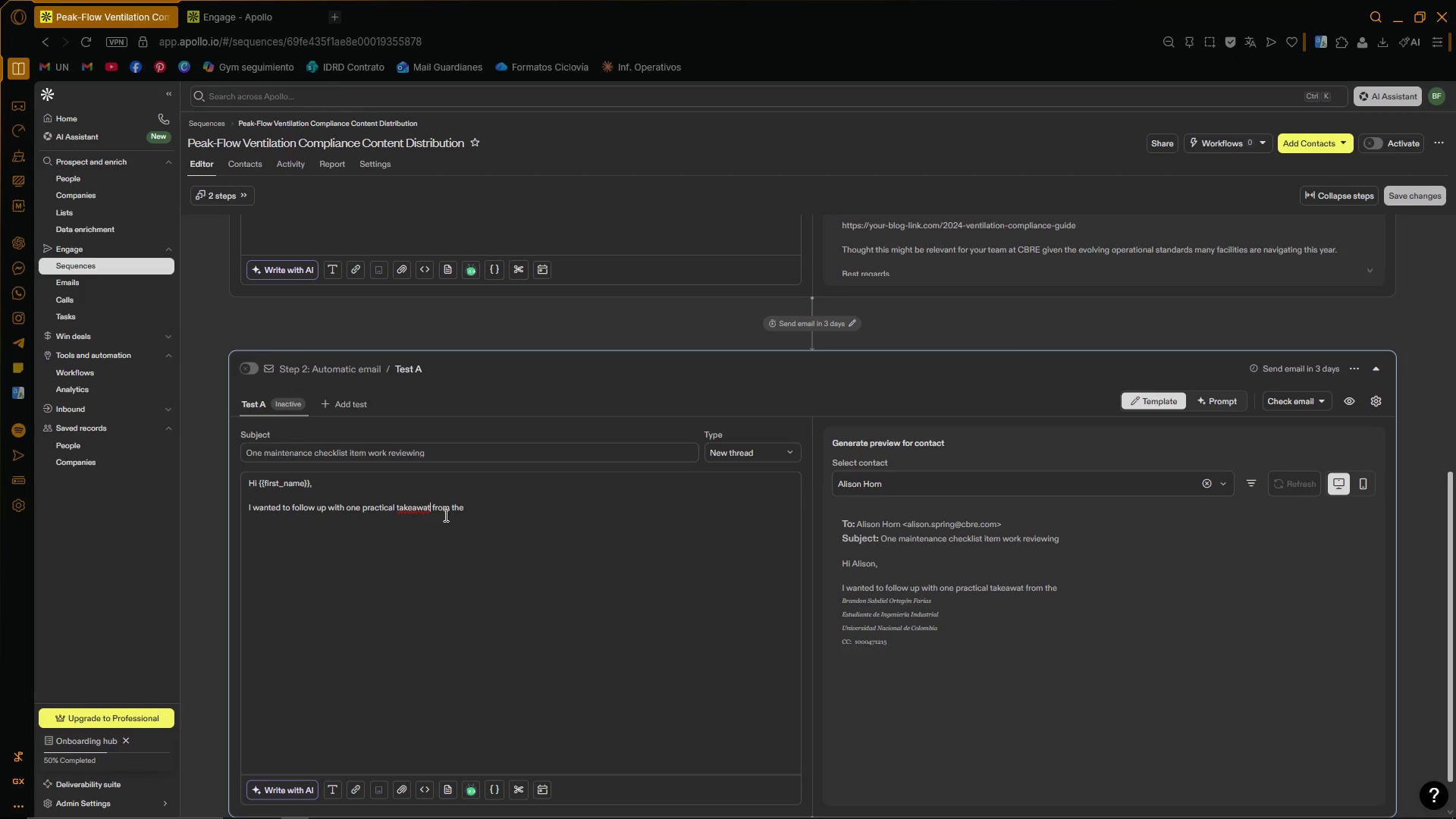 
key(Backspace)
 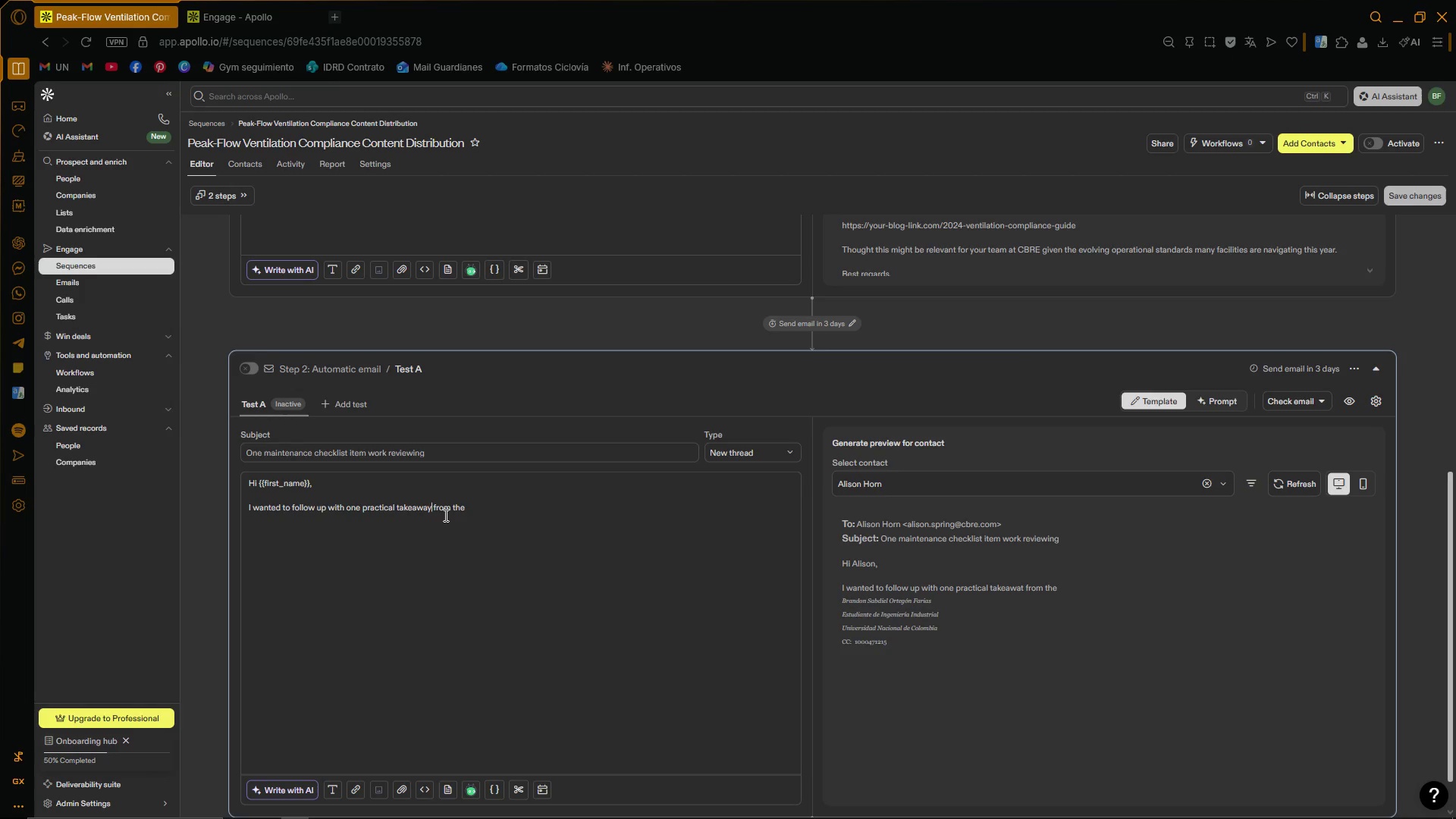 
key(Y)
 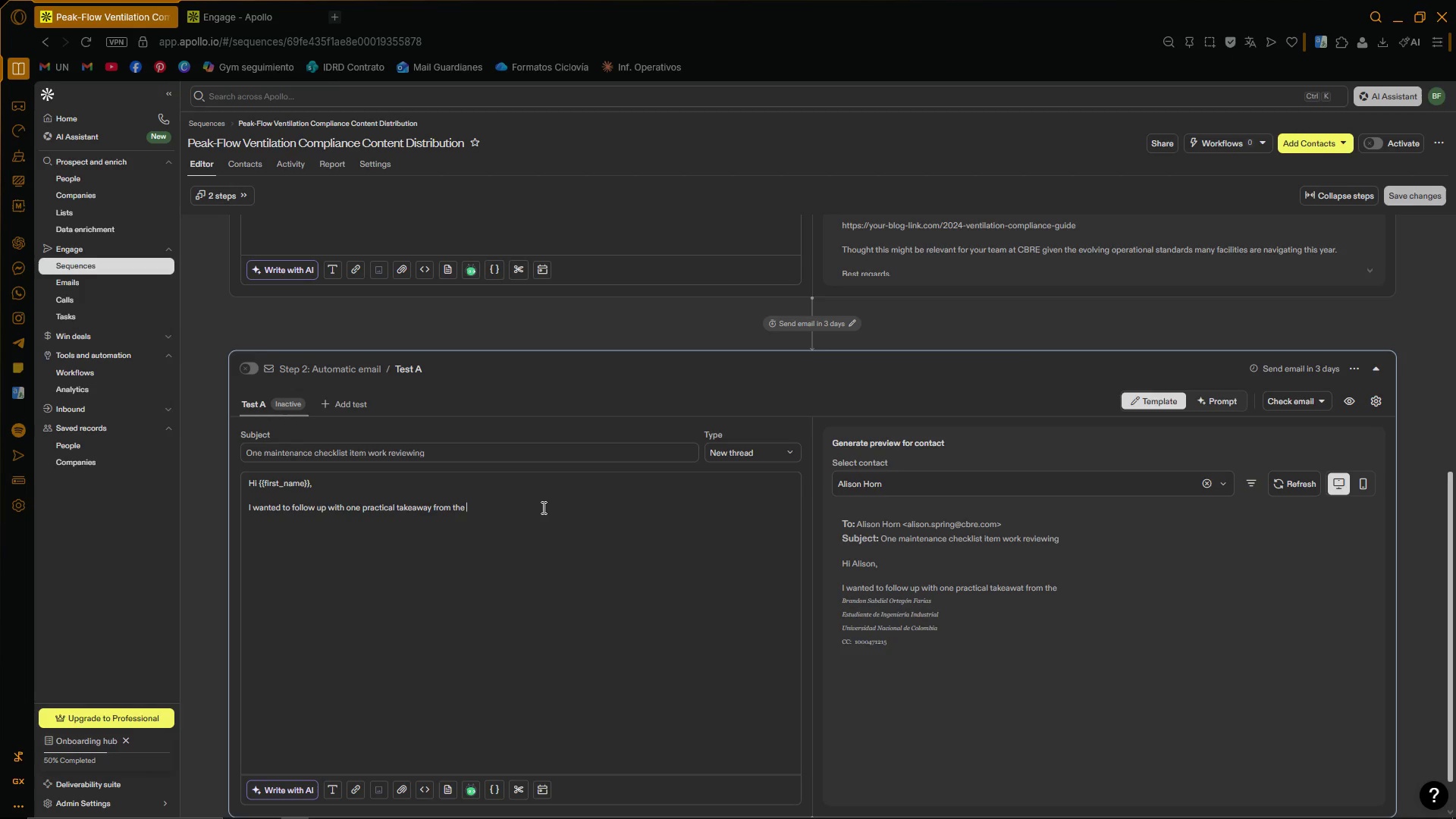 
type(ventilation compliance guide we recently shared.)
 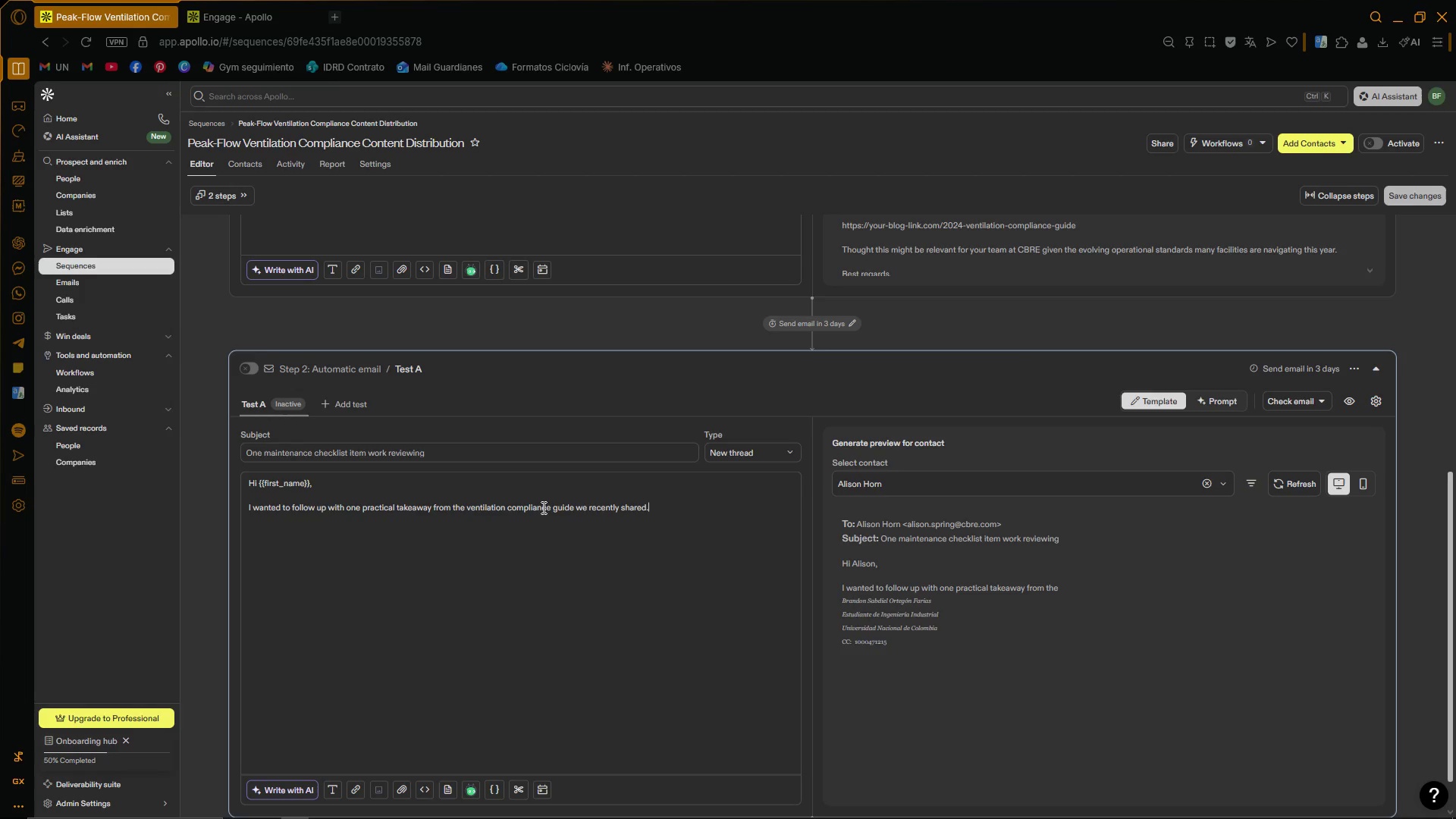 
key(Enter)
 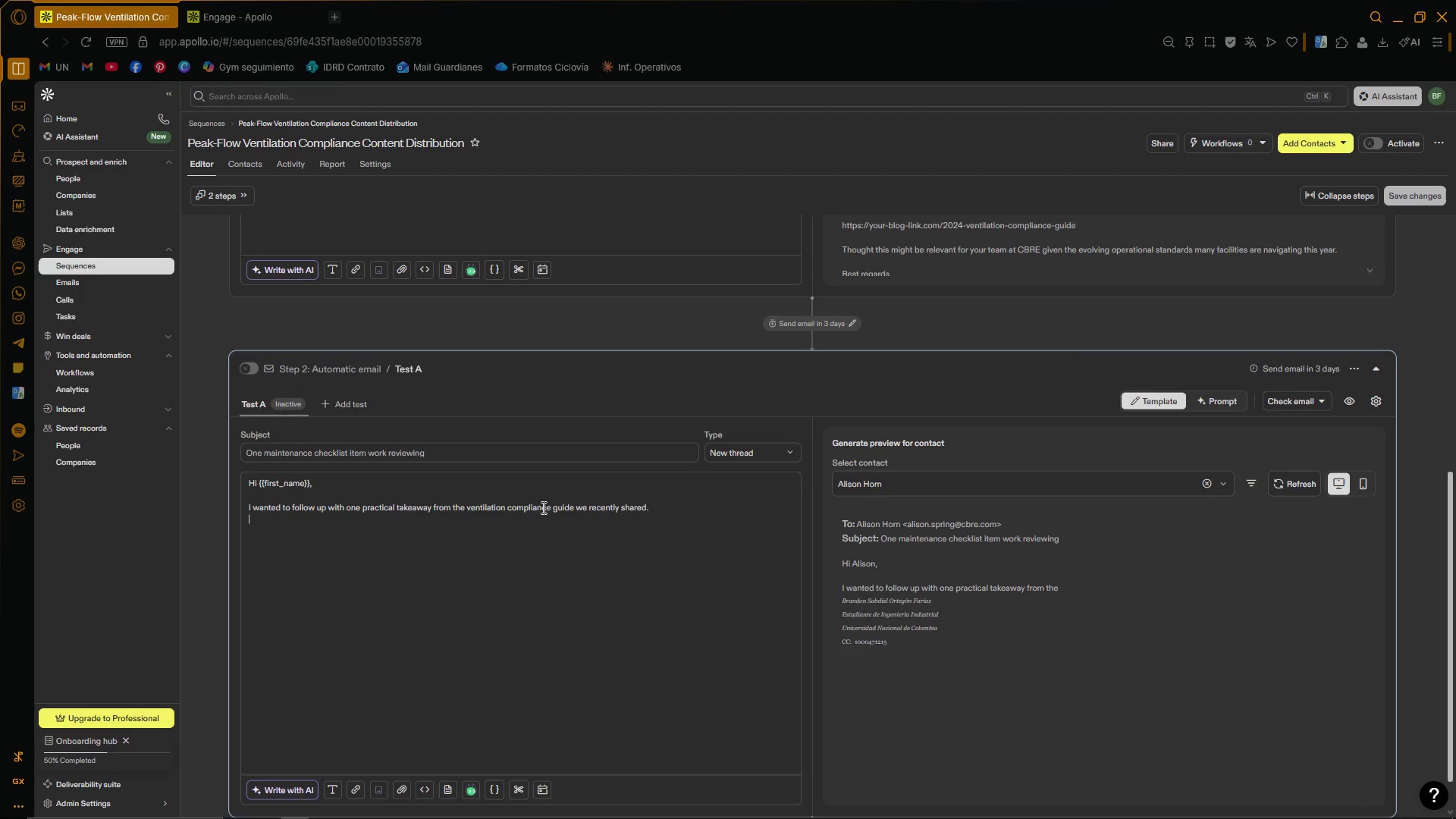 
key(Enter)
 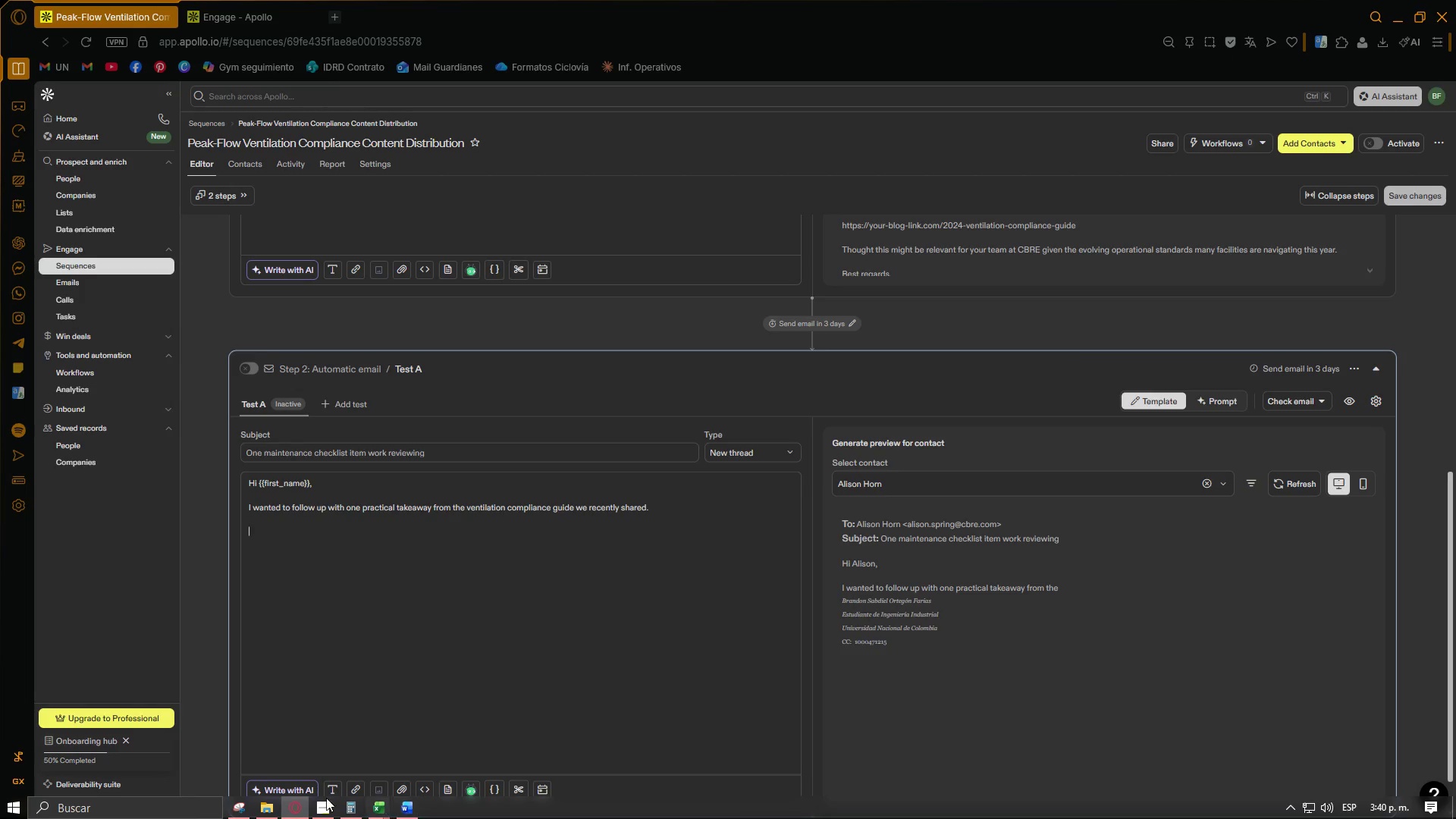 
left_click([323, 817])